 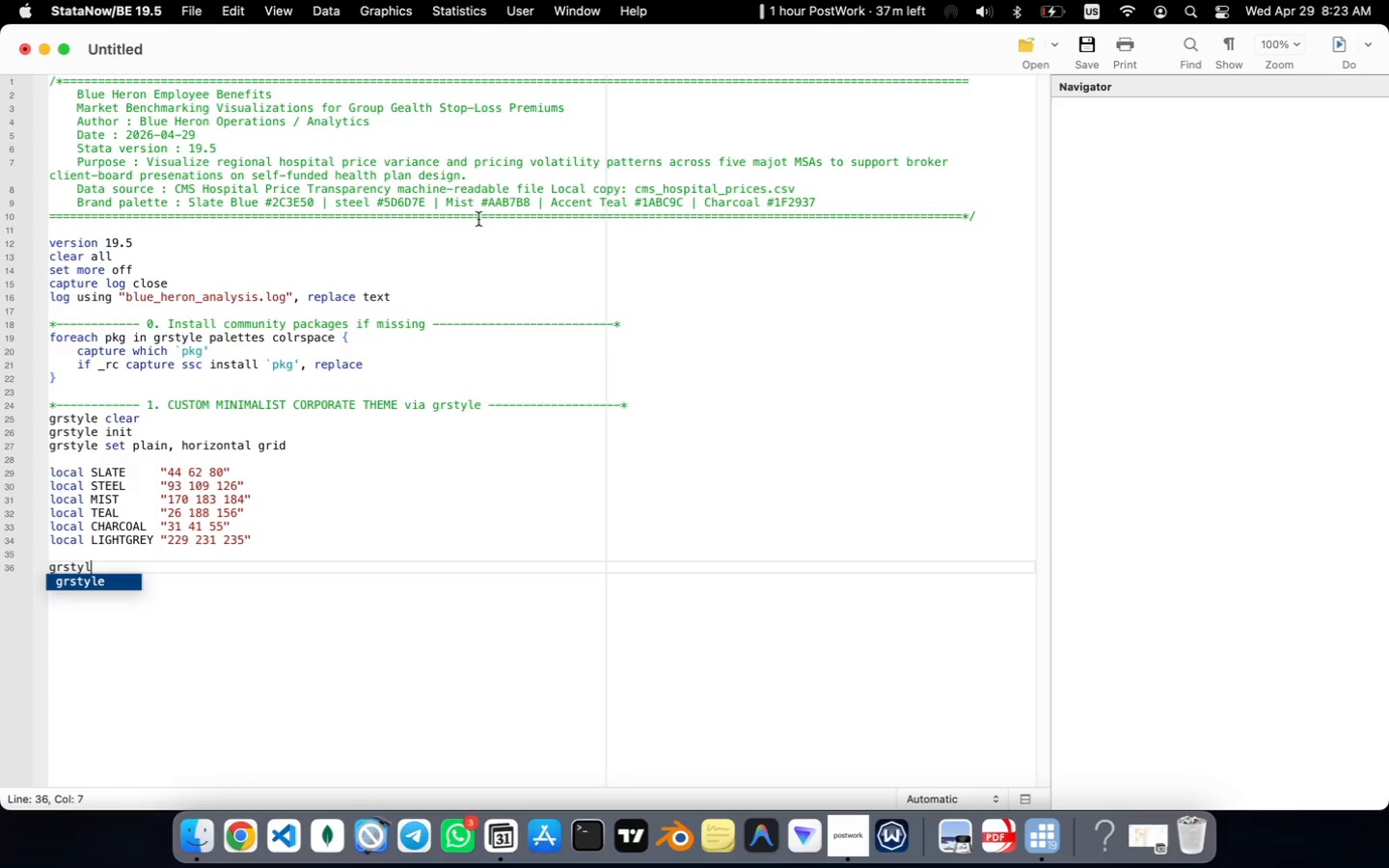 
hold_key(key=ShiftRight, duration=0.4)
 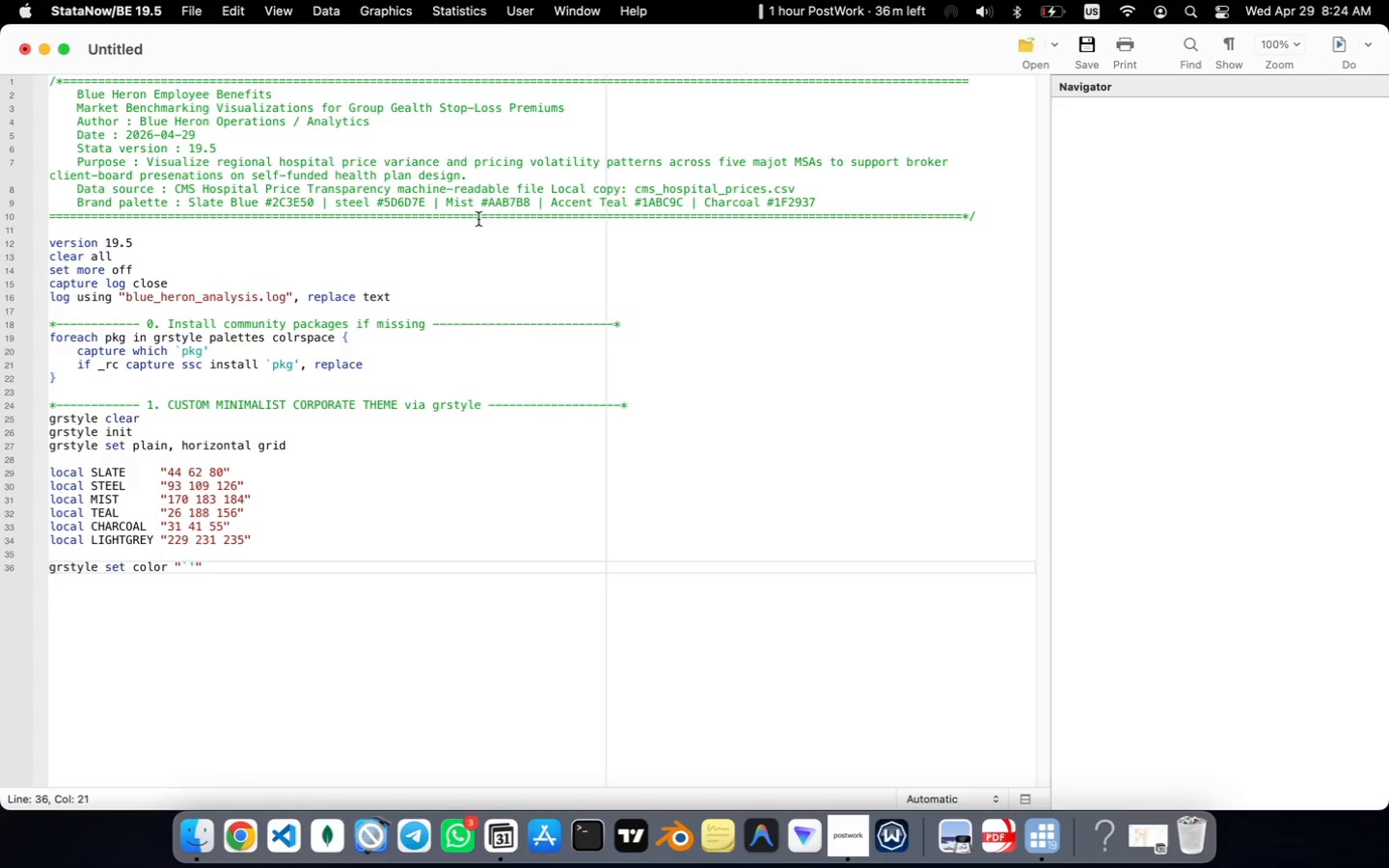 
hold_key(key=ShiftRight, duration=2.26)
 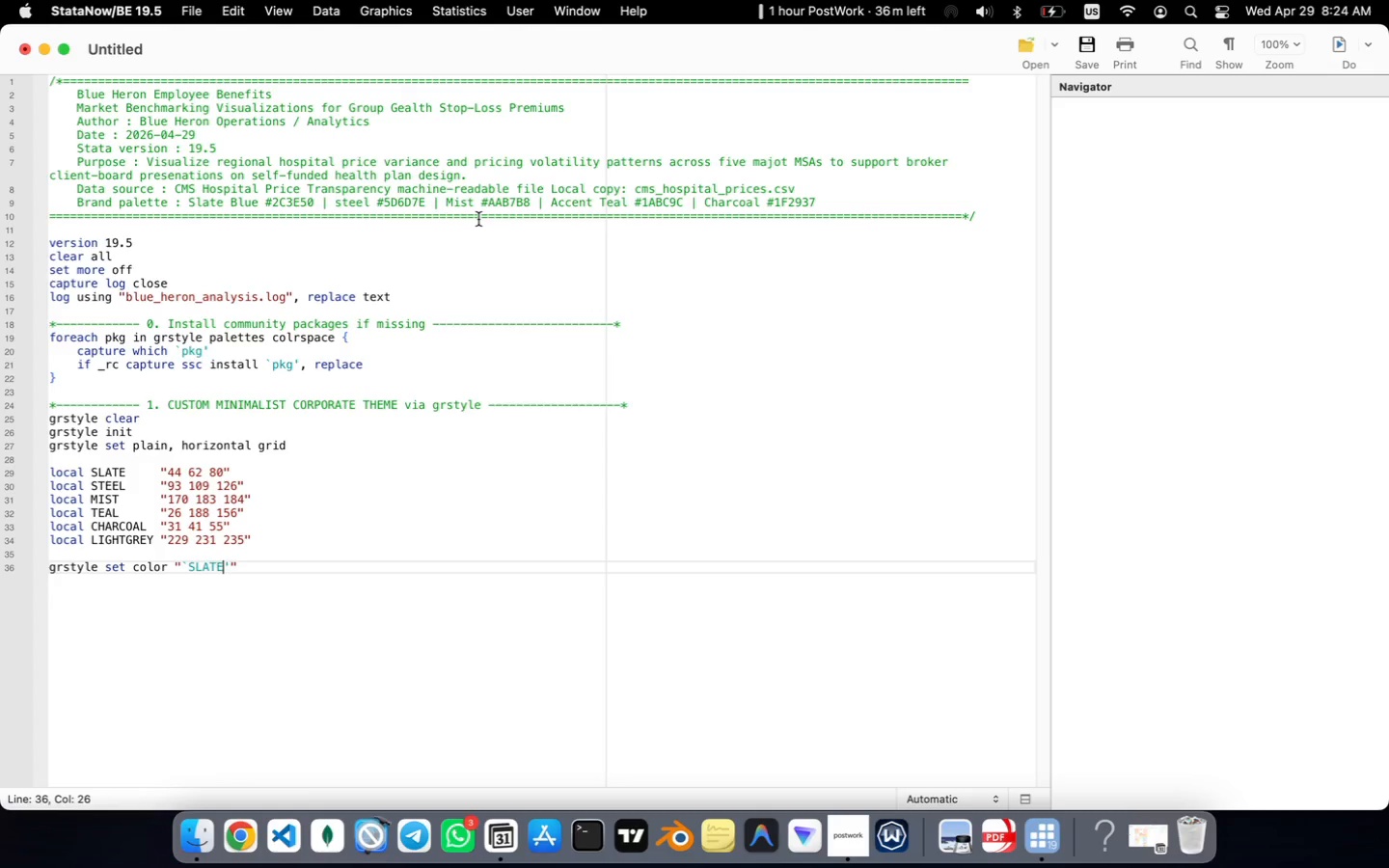 
key(ArrowRight)
 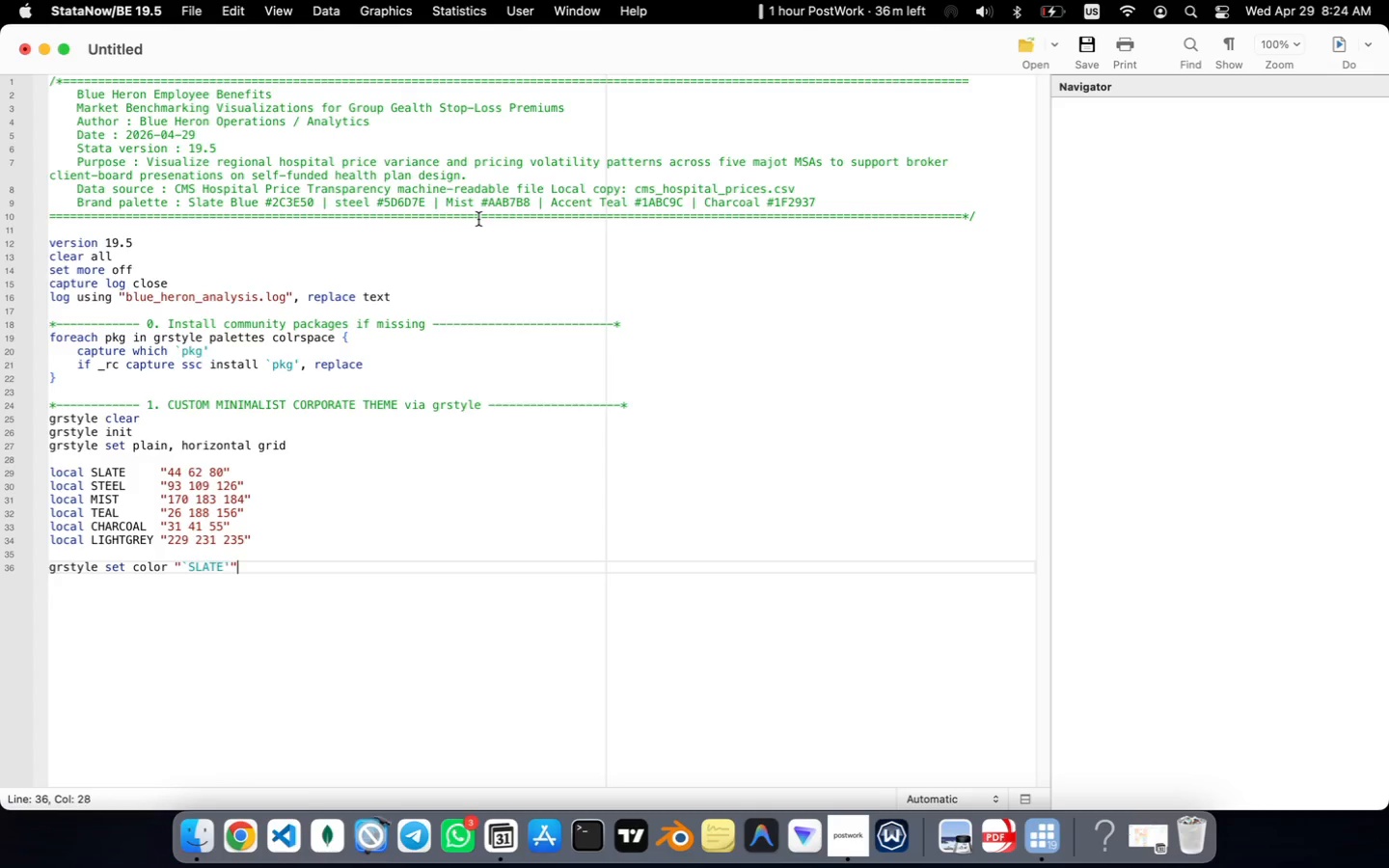 
key(ArrowRight)
 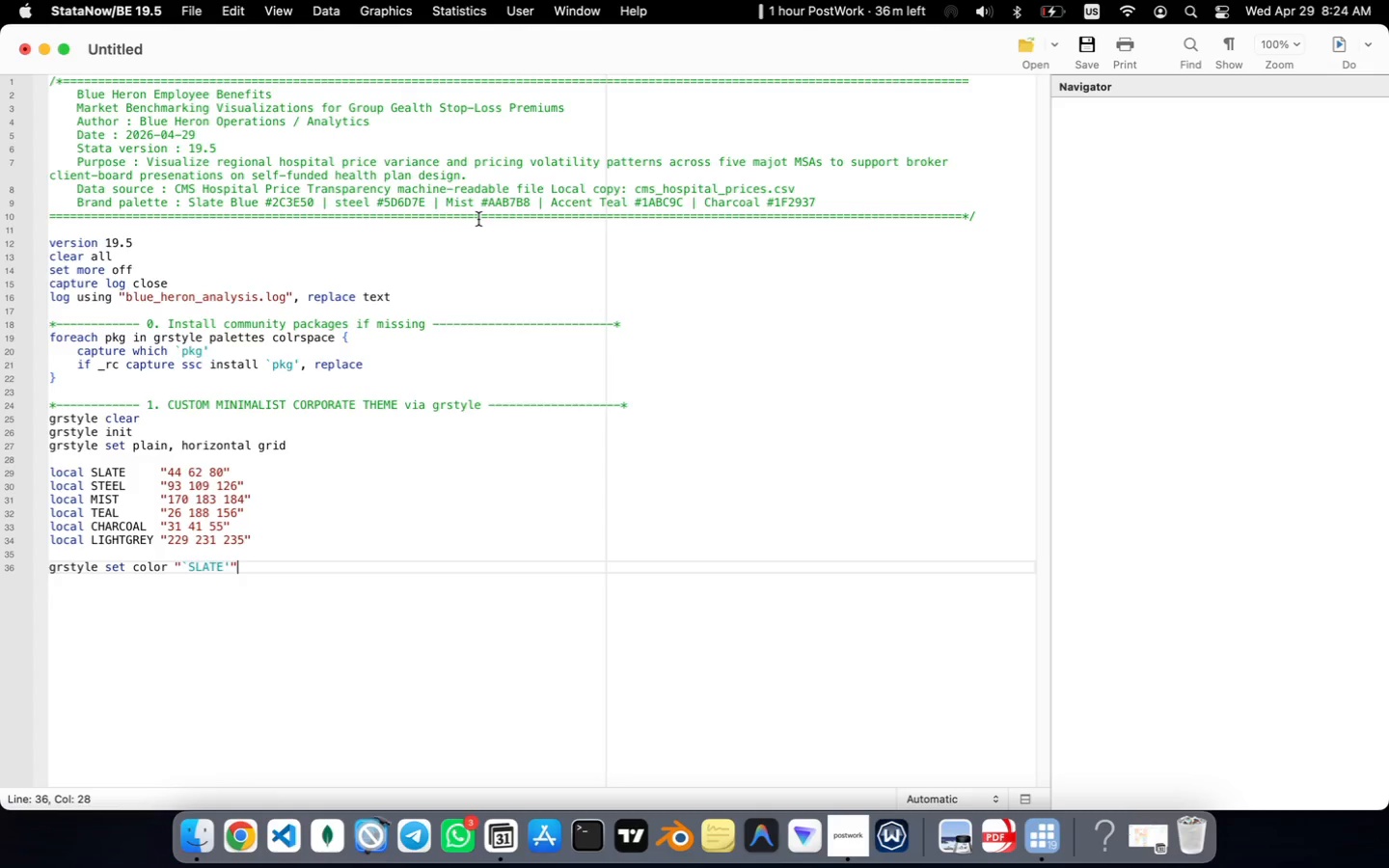 
type(:)
key(Tab)
type(p1 p1lineplot p1bar p1box p1mark)
 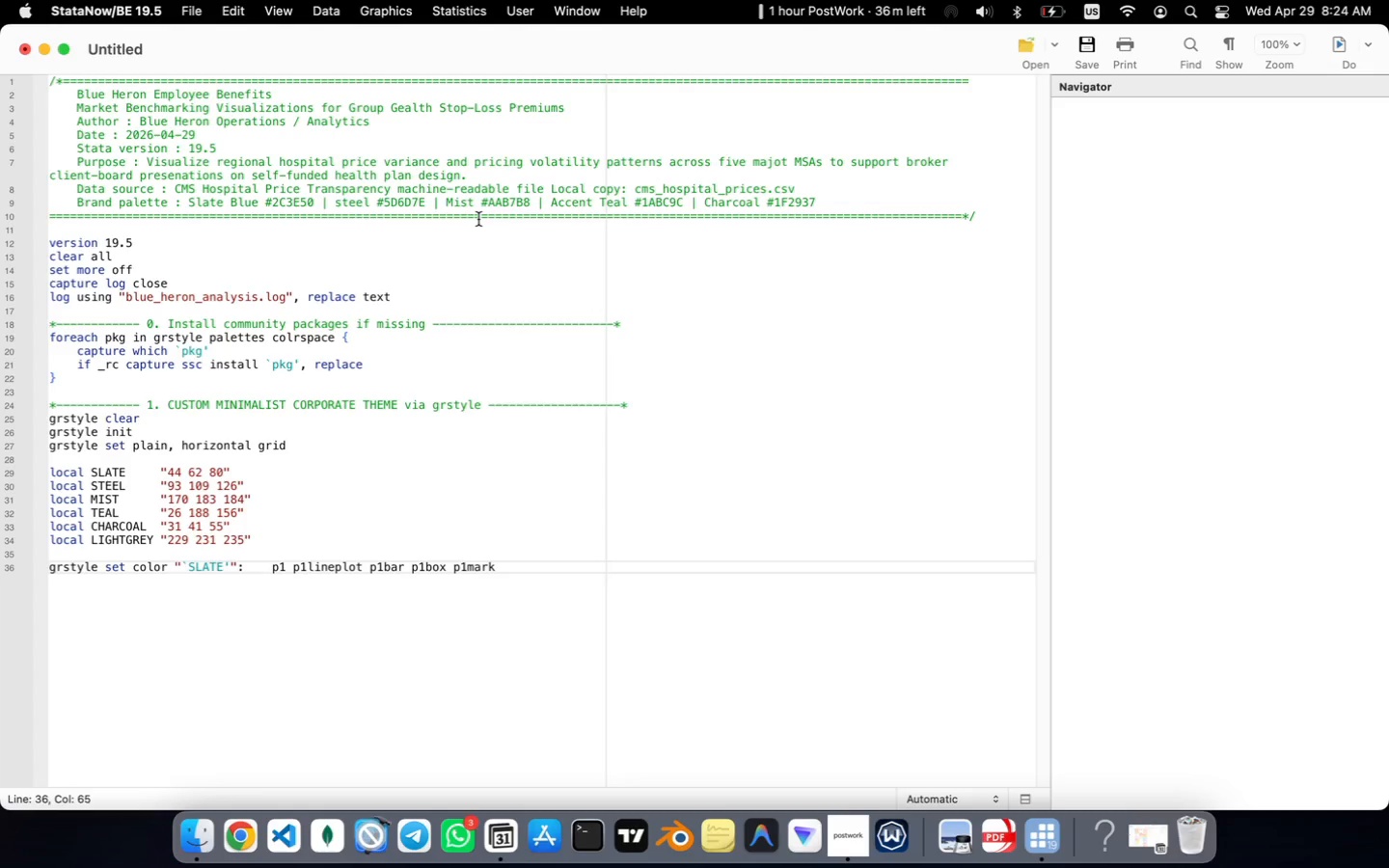 
key(Enter)
 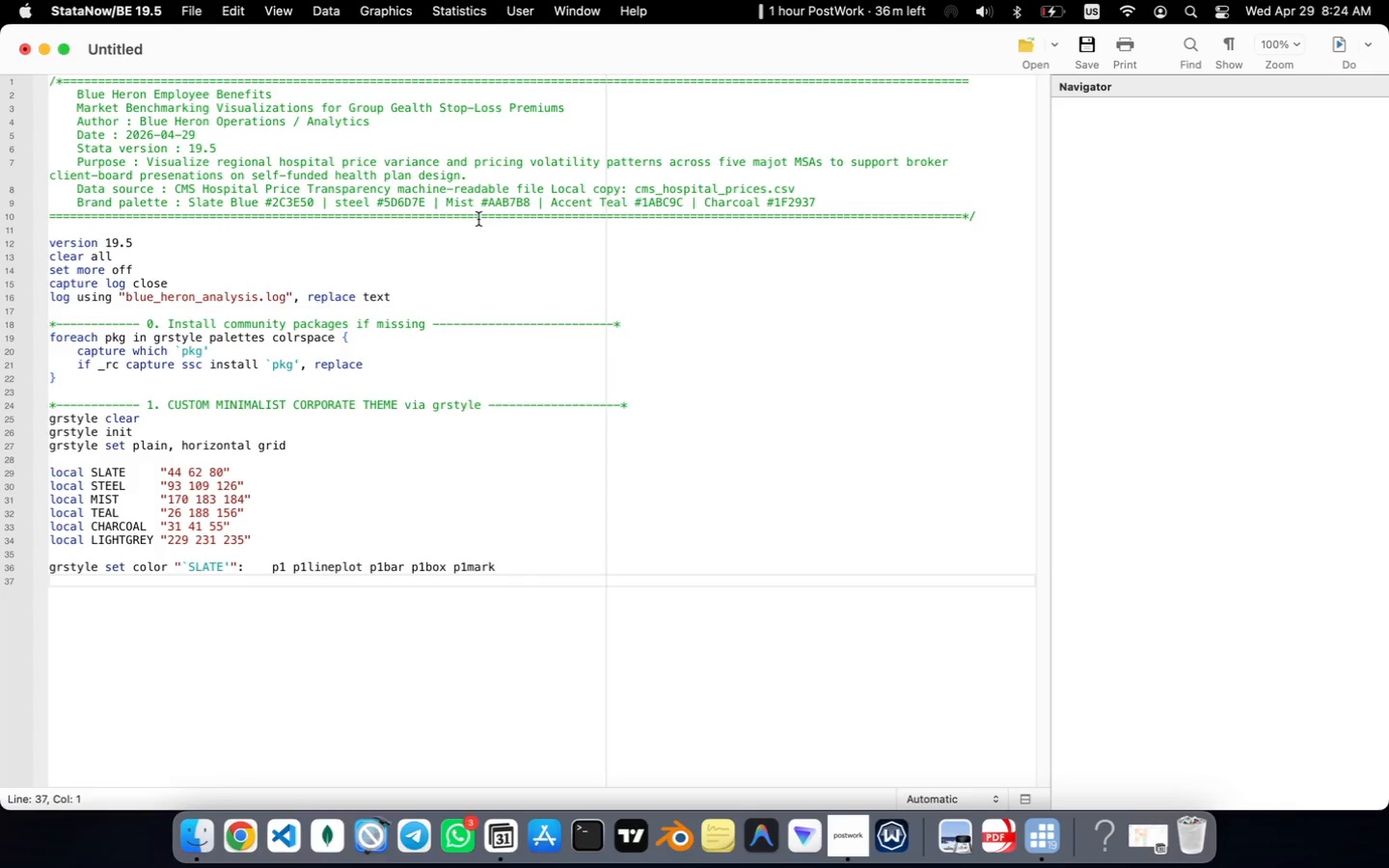 
type(grstyle set color "`TEAL)
 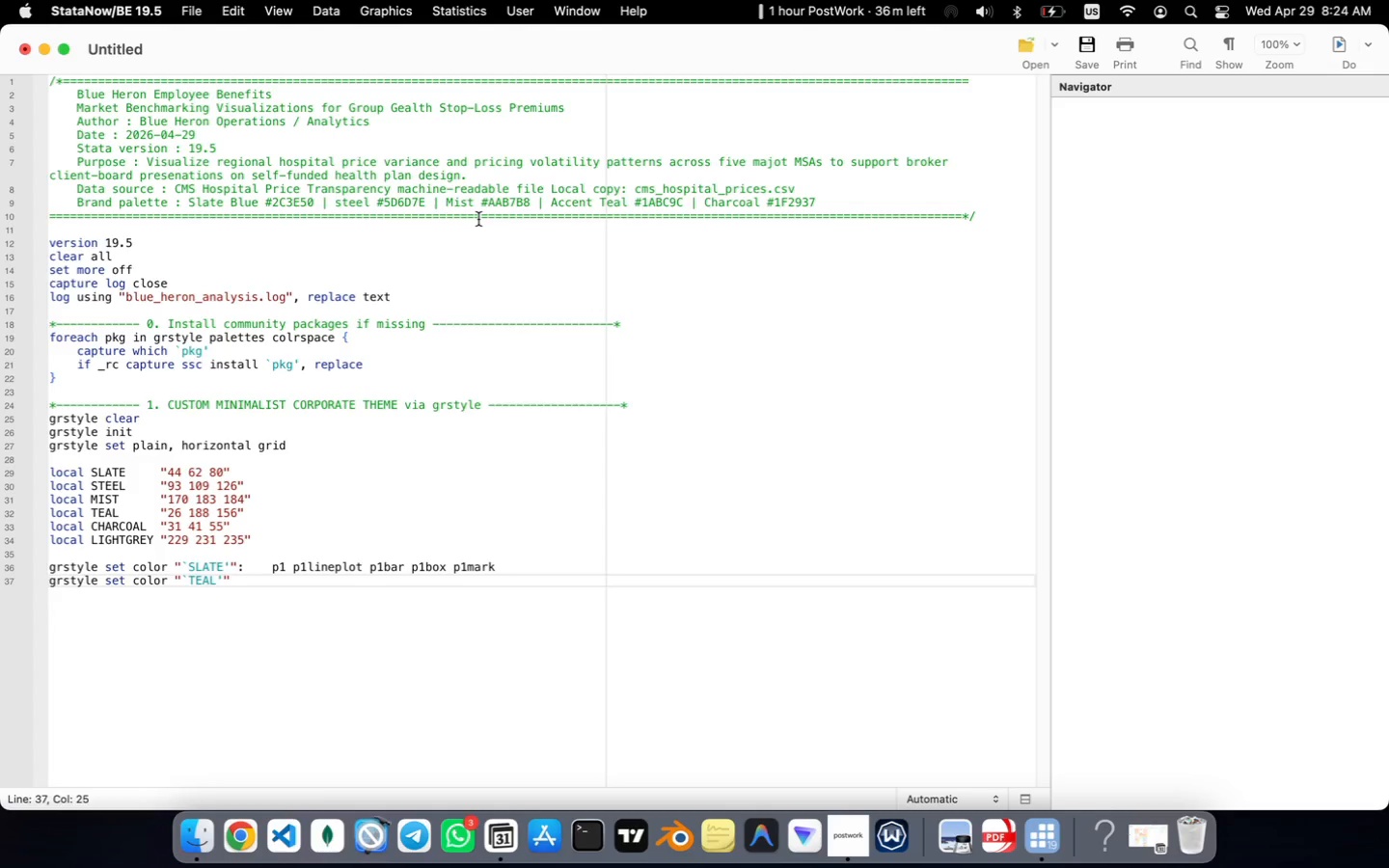 
key(ArrowRight)
 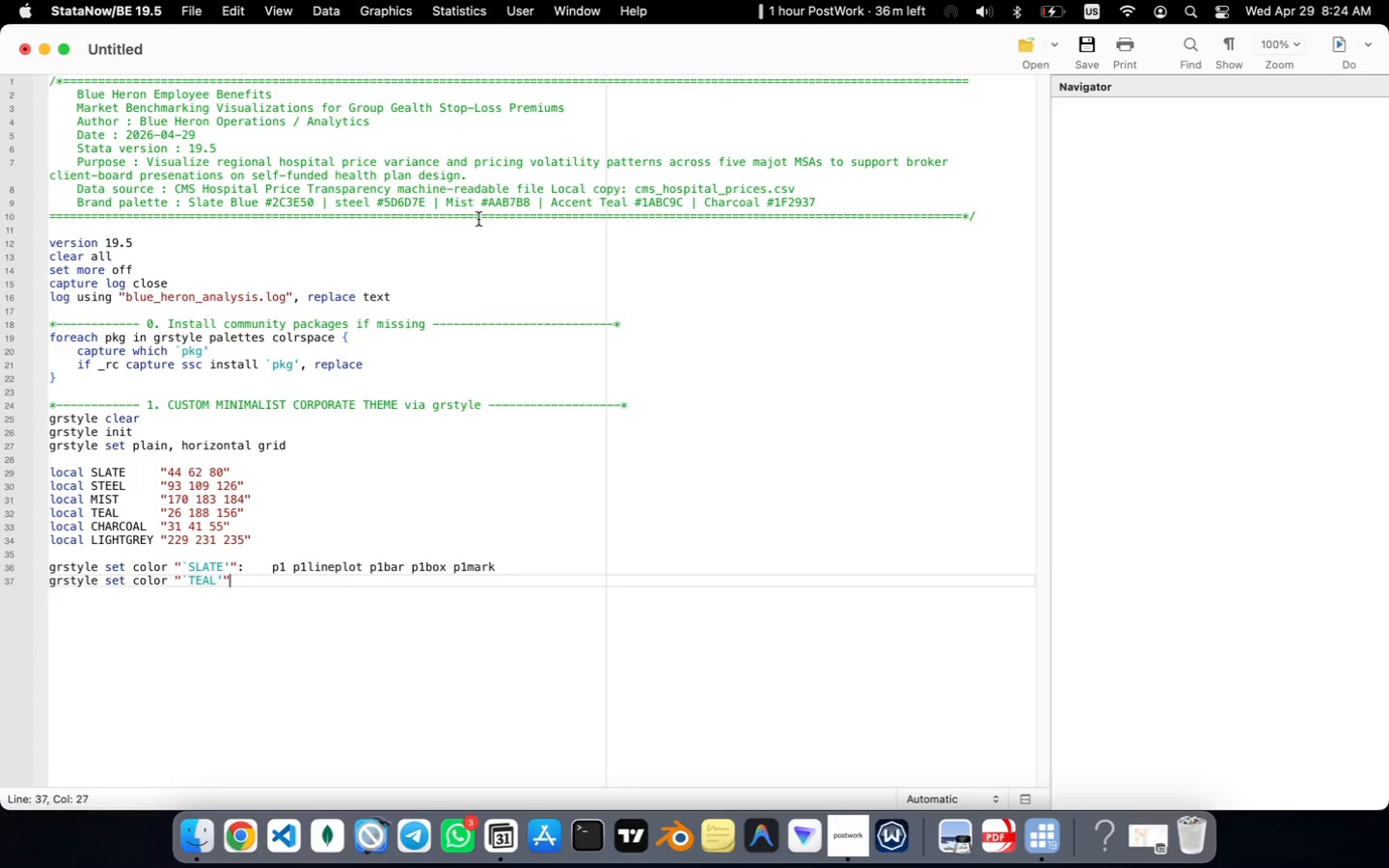 
key(ArrowRight)
 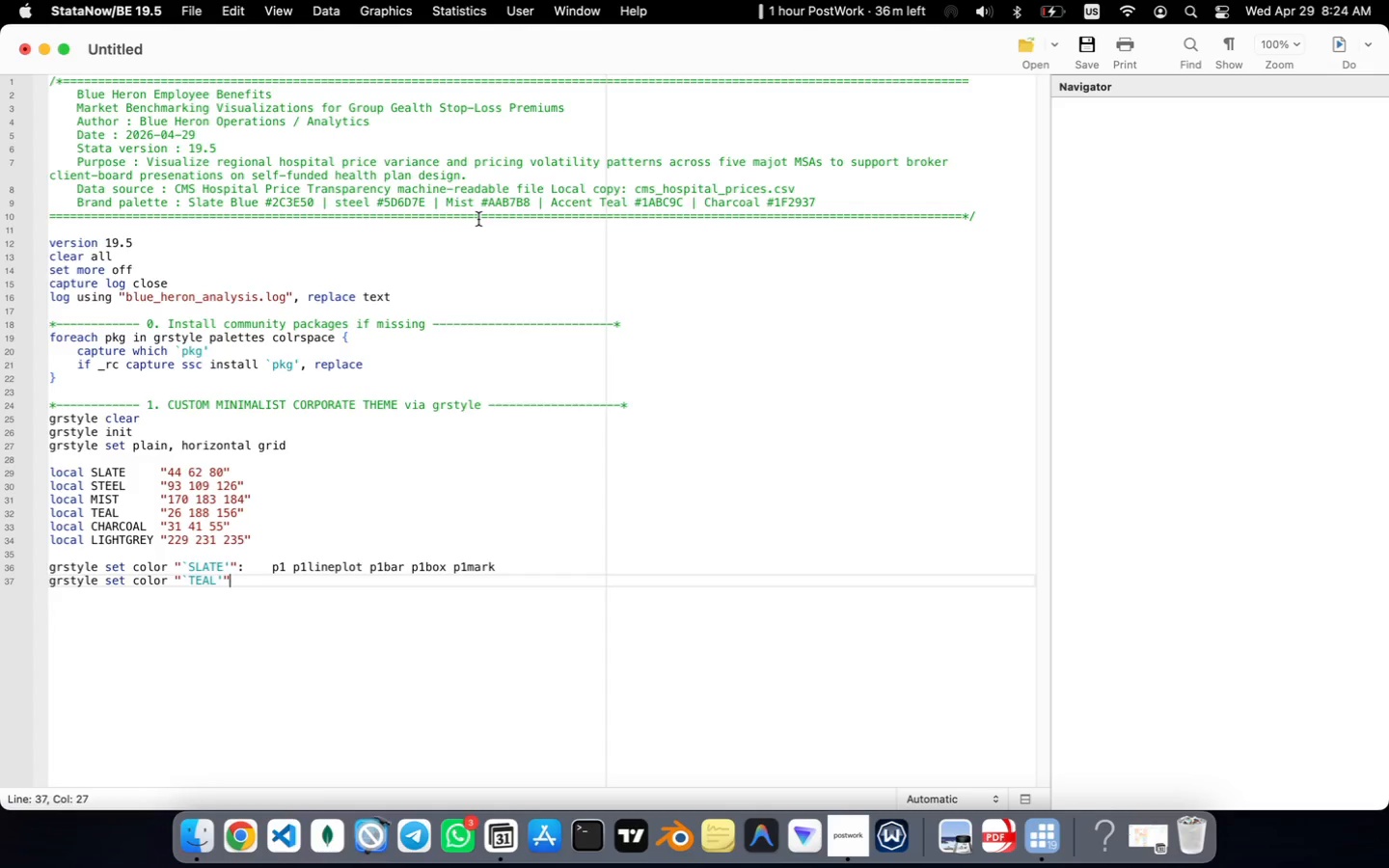 
key(ArrowRight)
 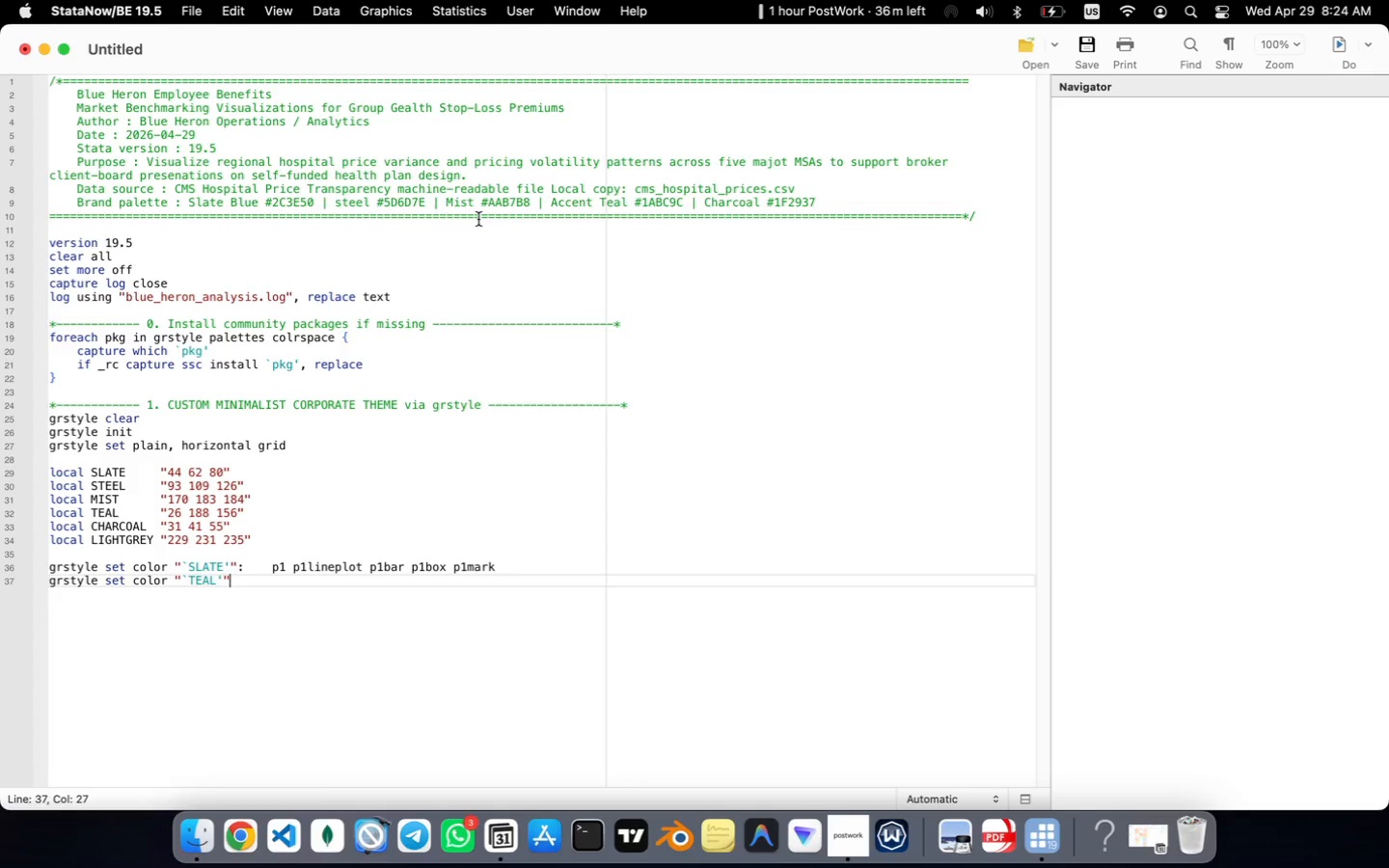 
type(:)
key(Tab)
key(Tab)
type(p2 p2lineplot p2bar p2box p2mark)
 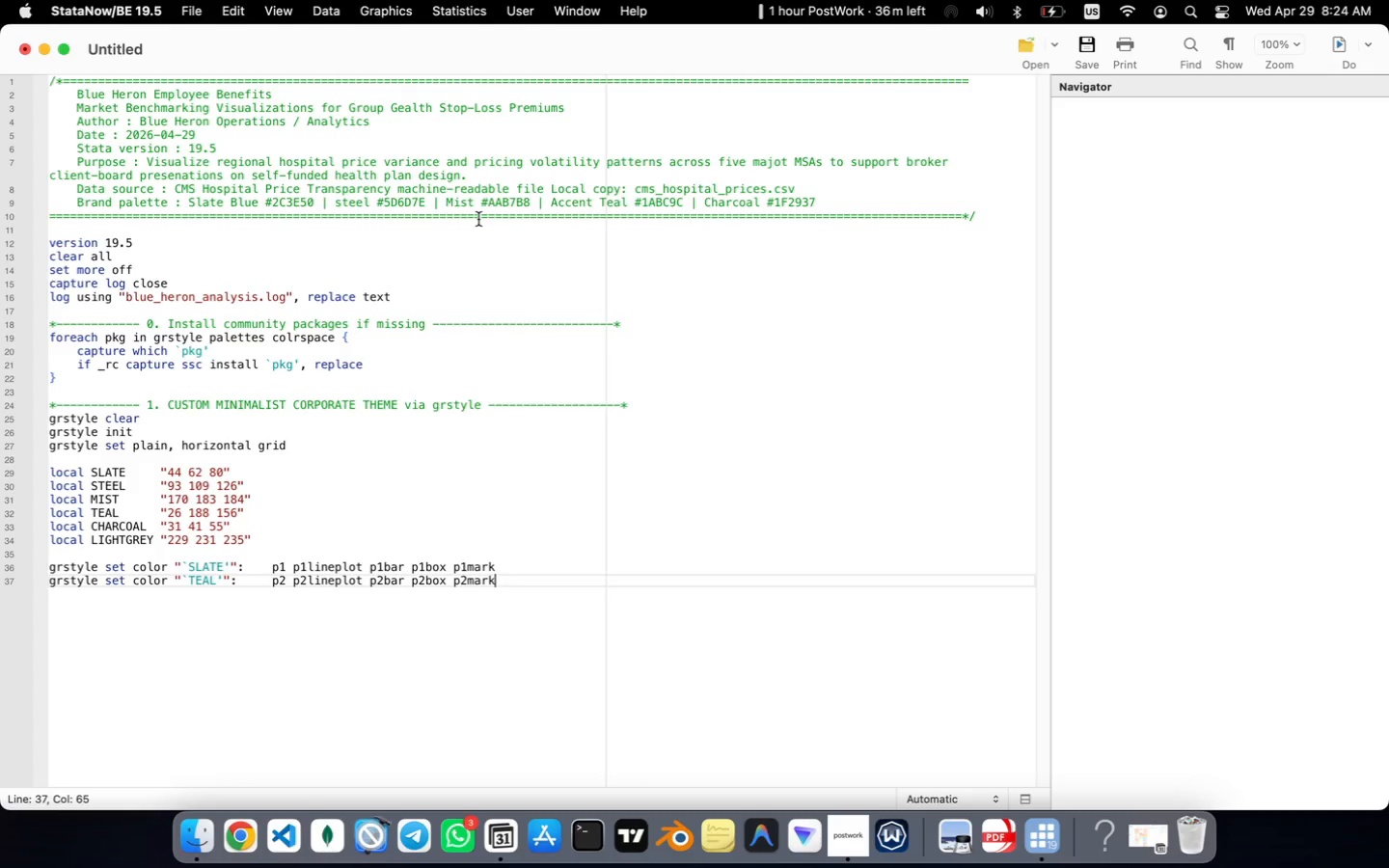 
key(Enter)
 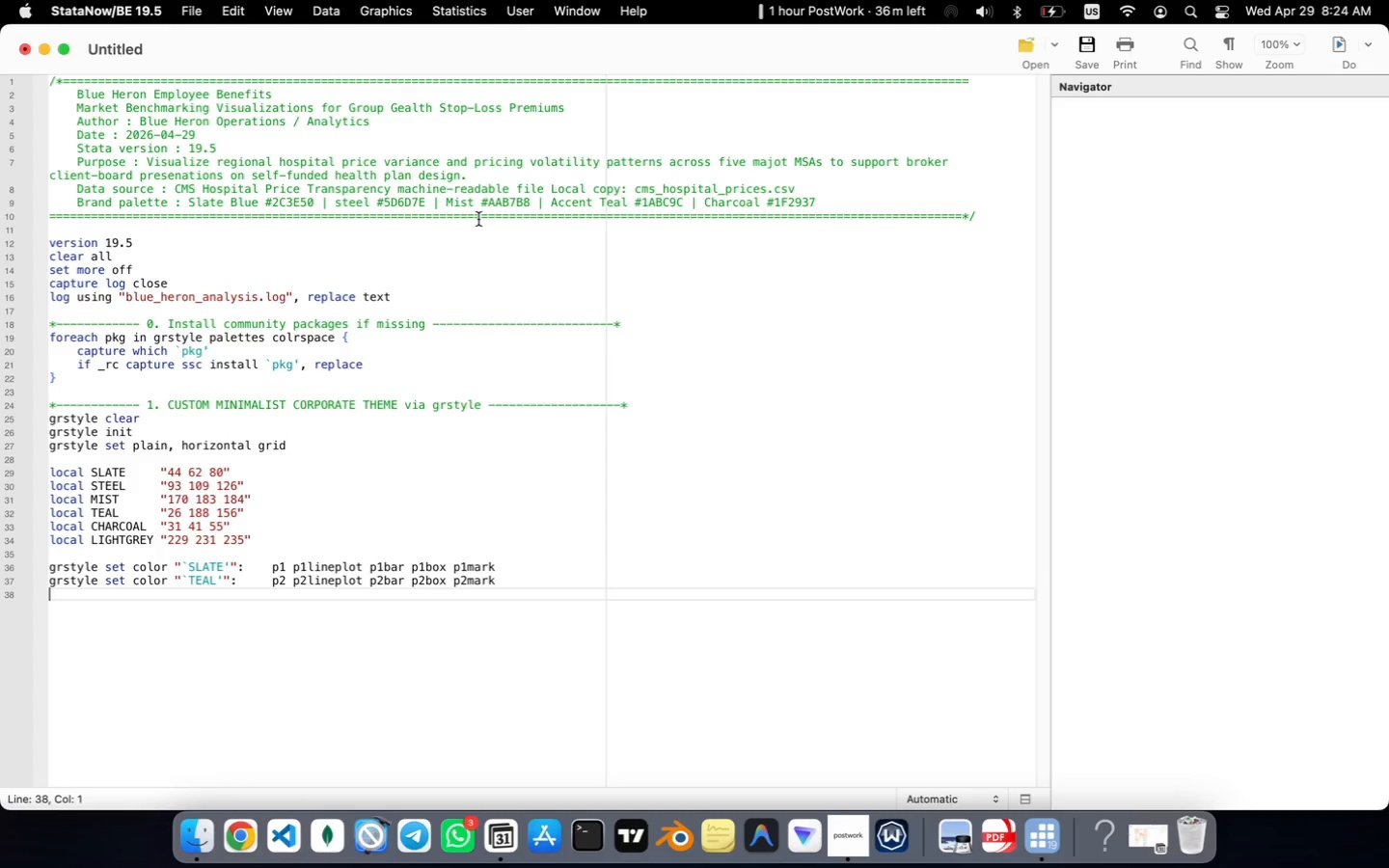 
type(grstyle set color "`STEEL)
 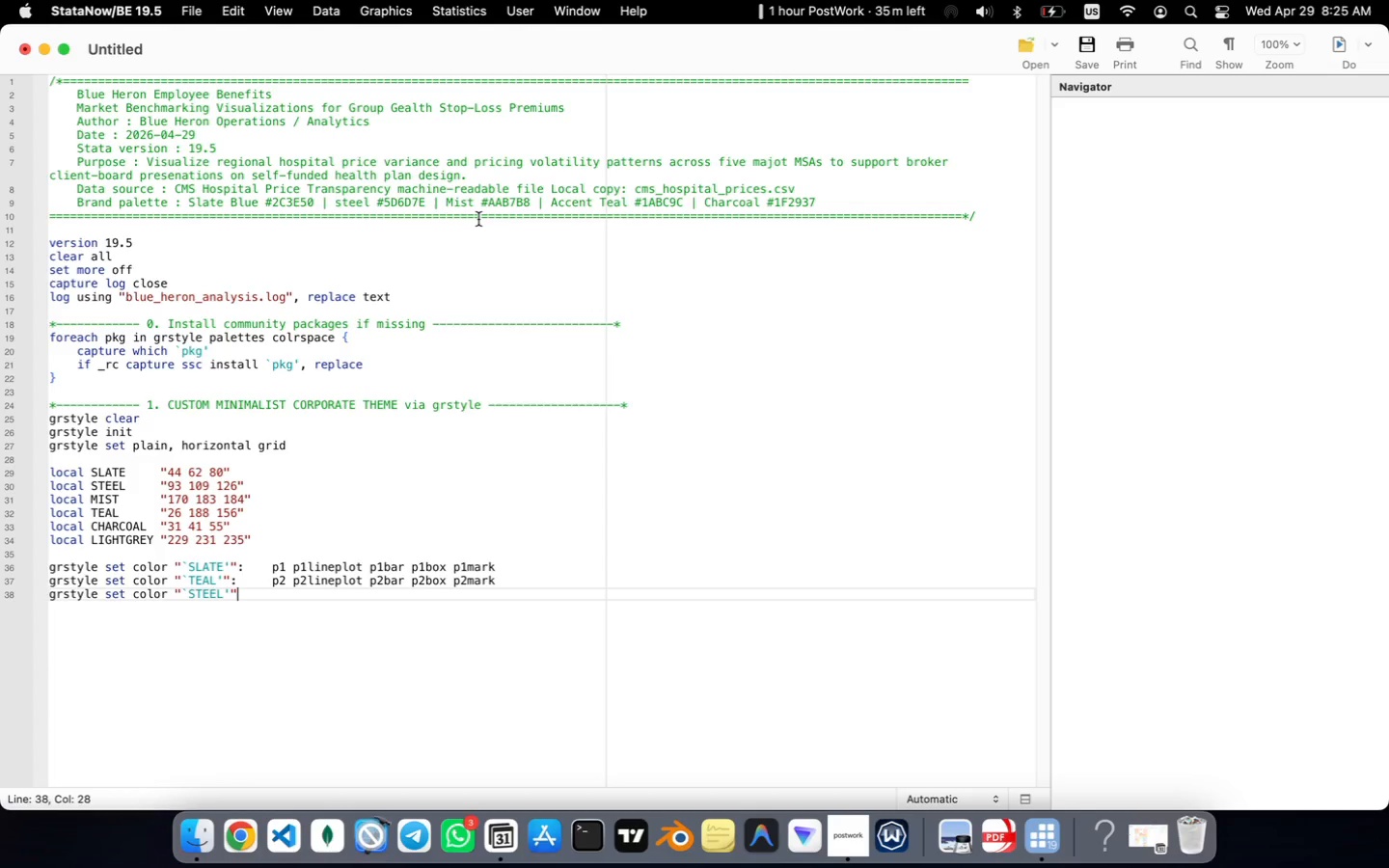 
 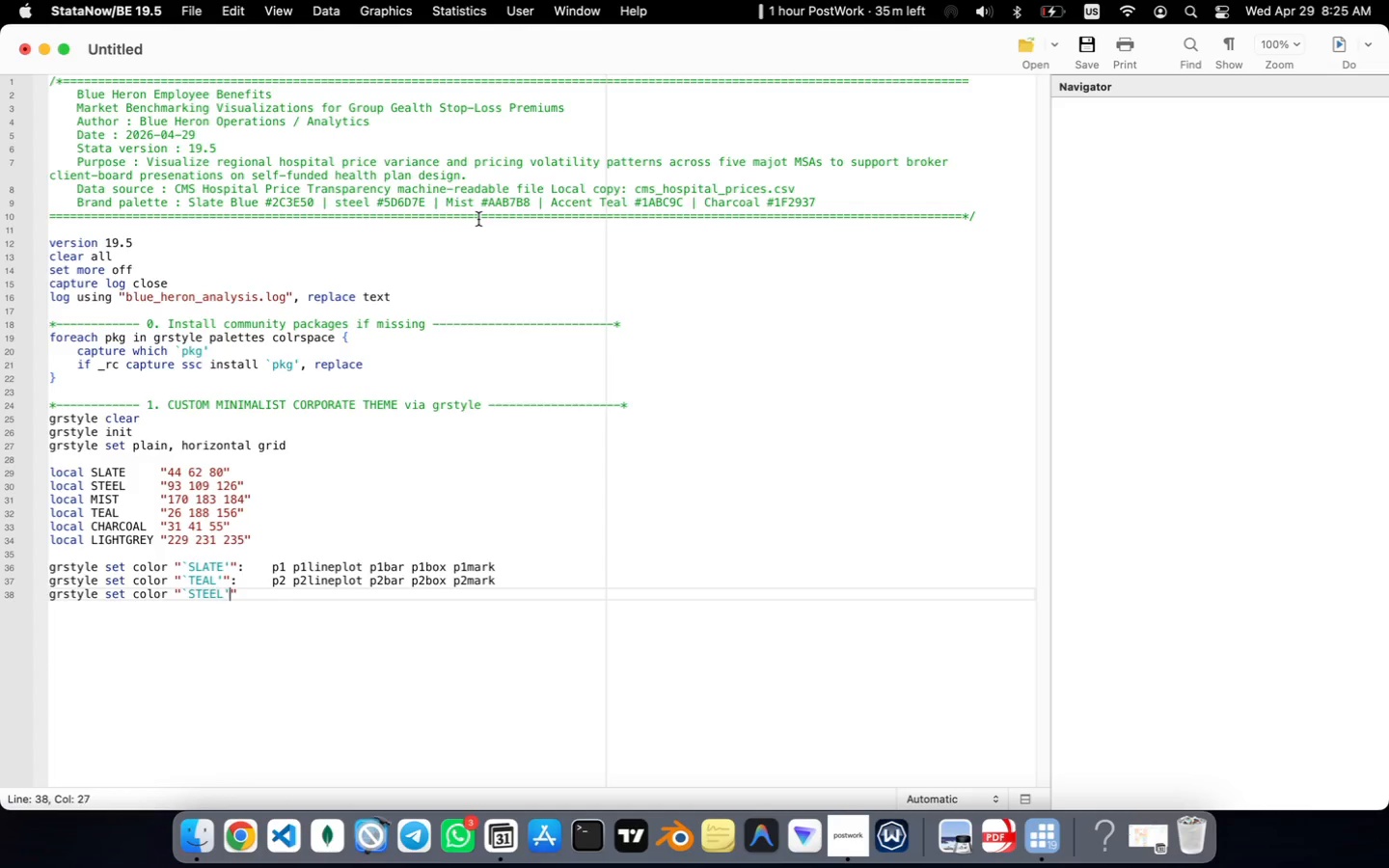 
key(ArrowRight)
 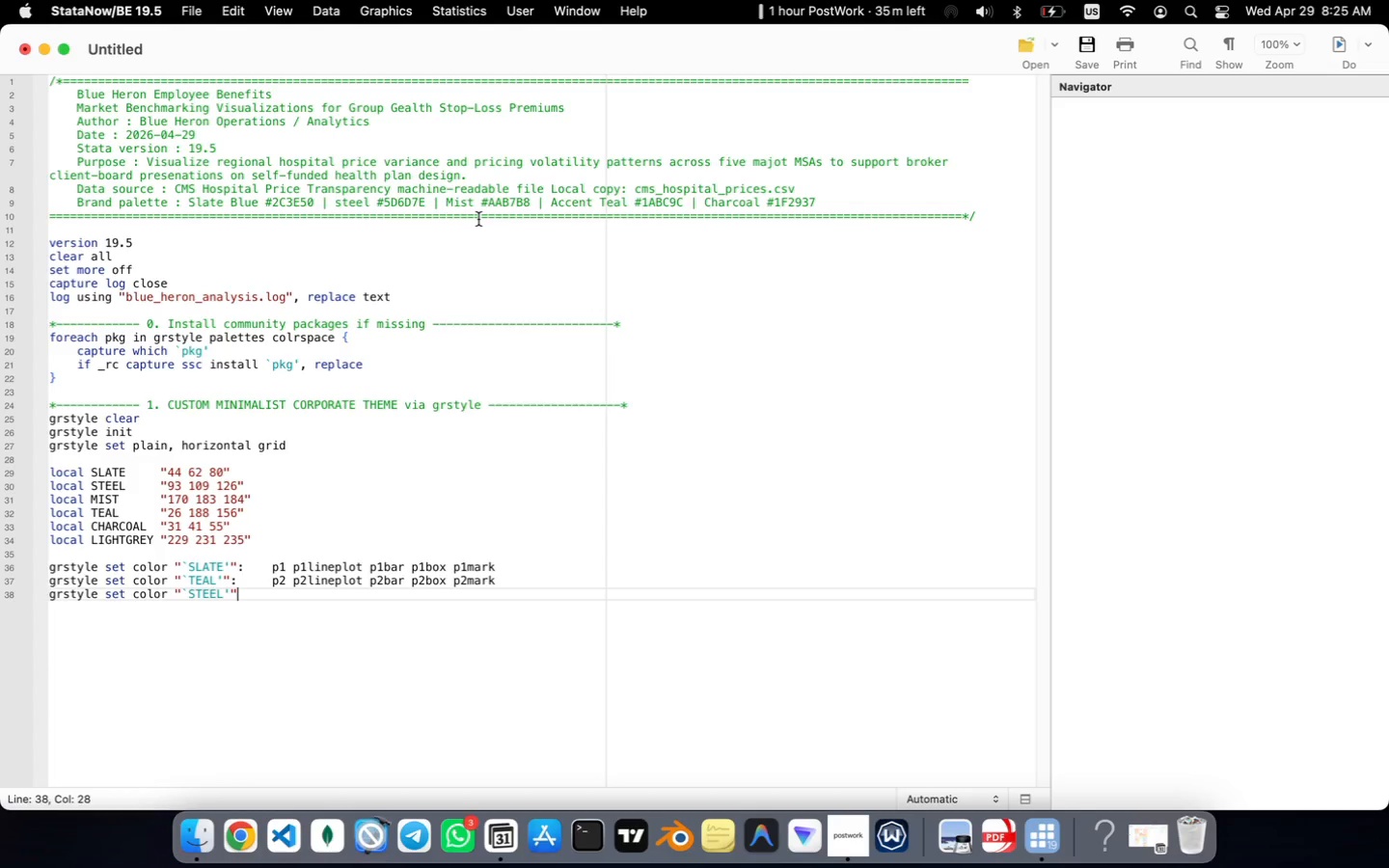 
key(ArrowRight)
 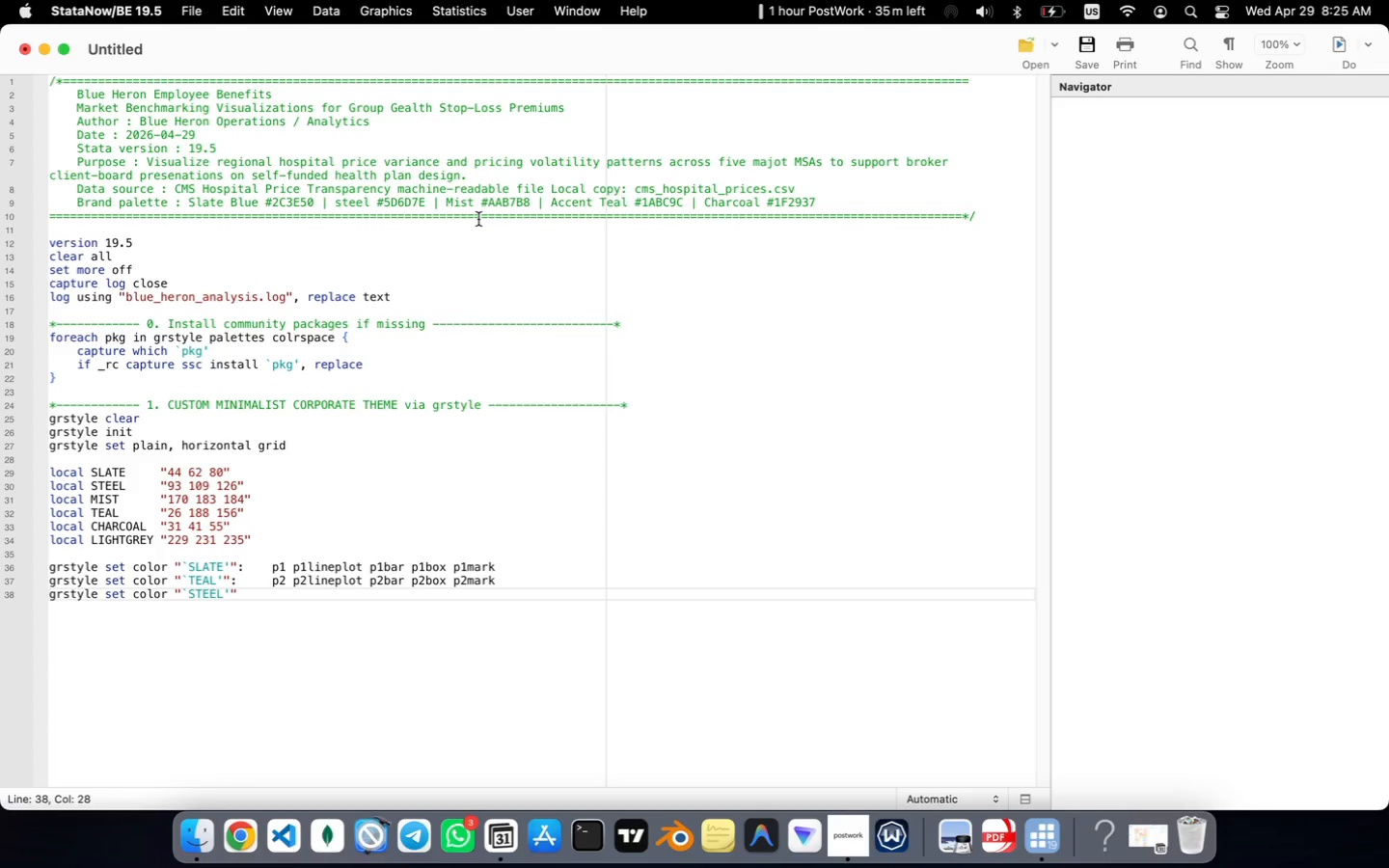 
type(:)
key(Tab)
type(p3 p3lineplot p3bar p3box p3mark)
 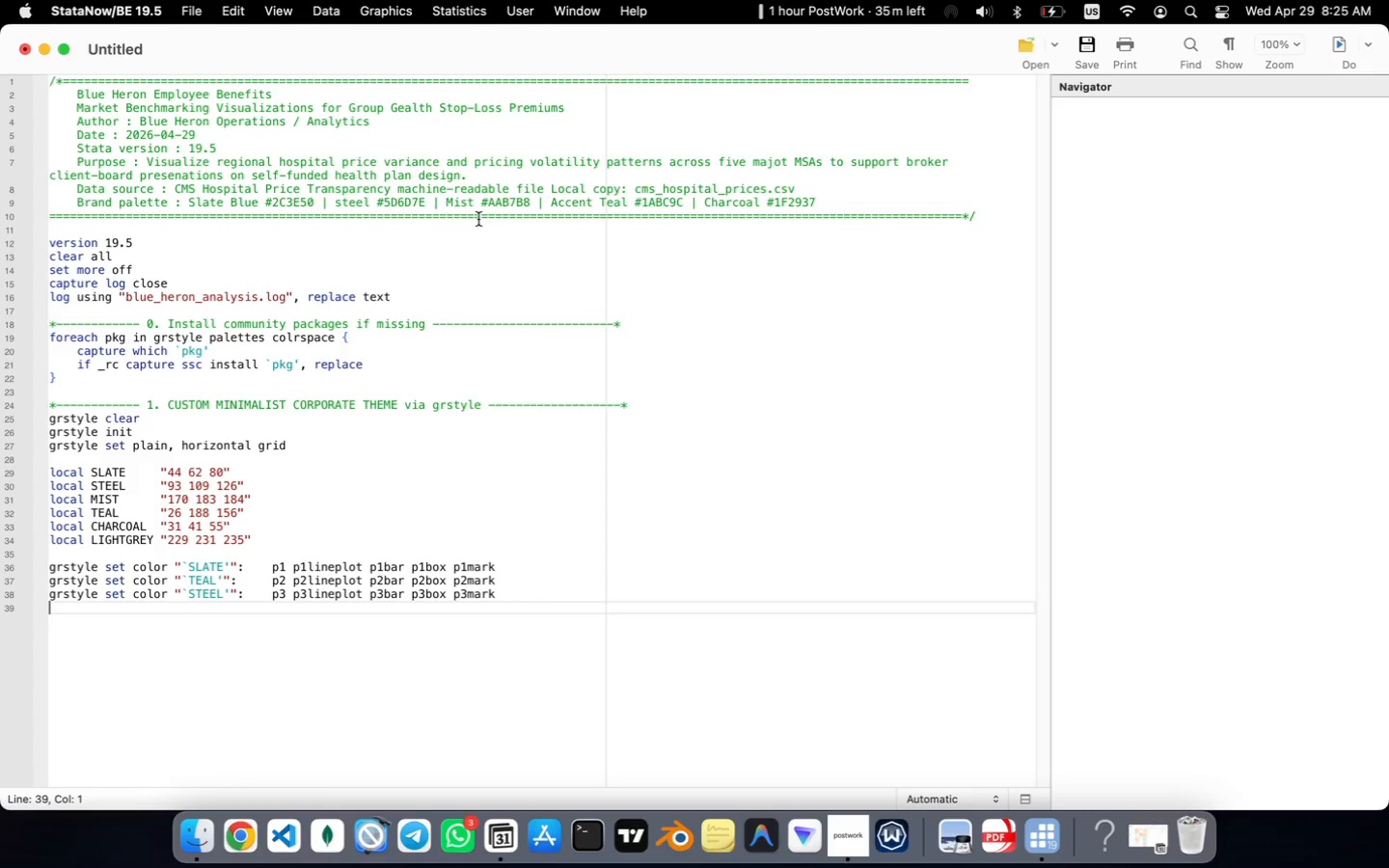 
key(Enter)
 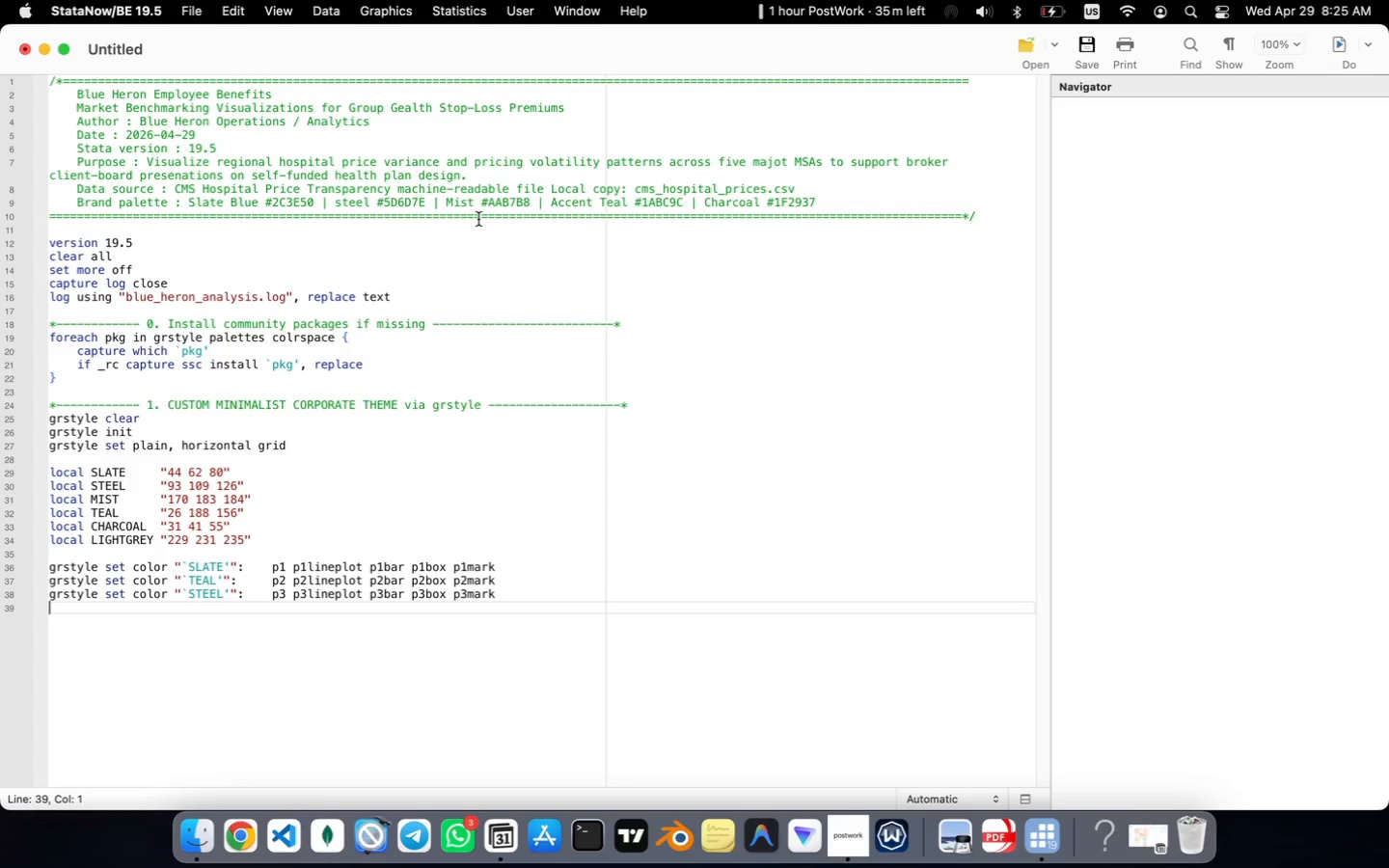 
type(grstyle set color "`MIST)
 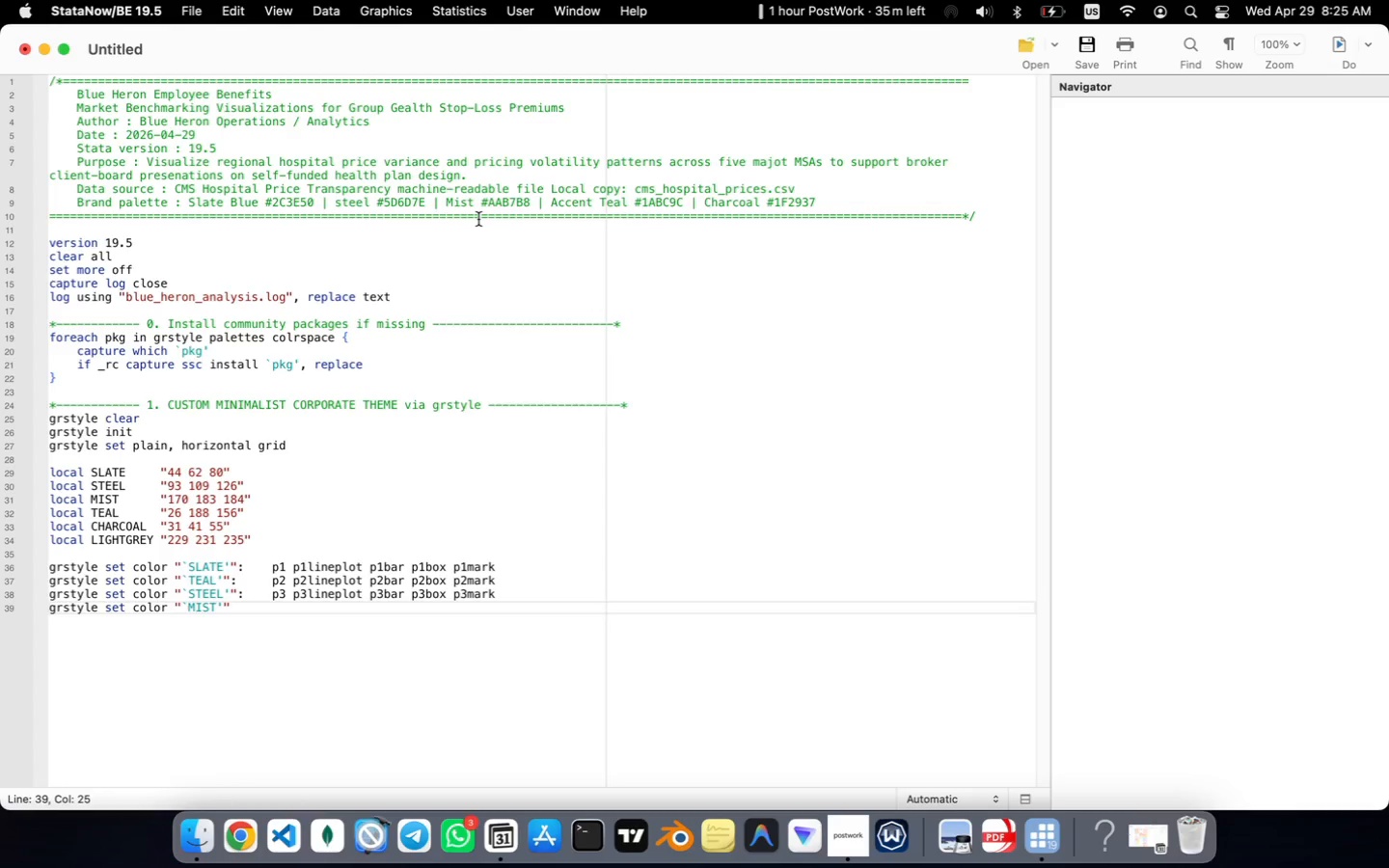 
key(ArrowRight)
 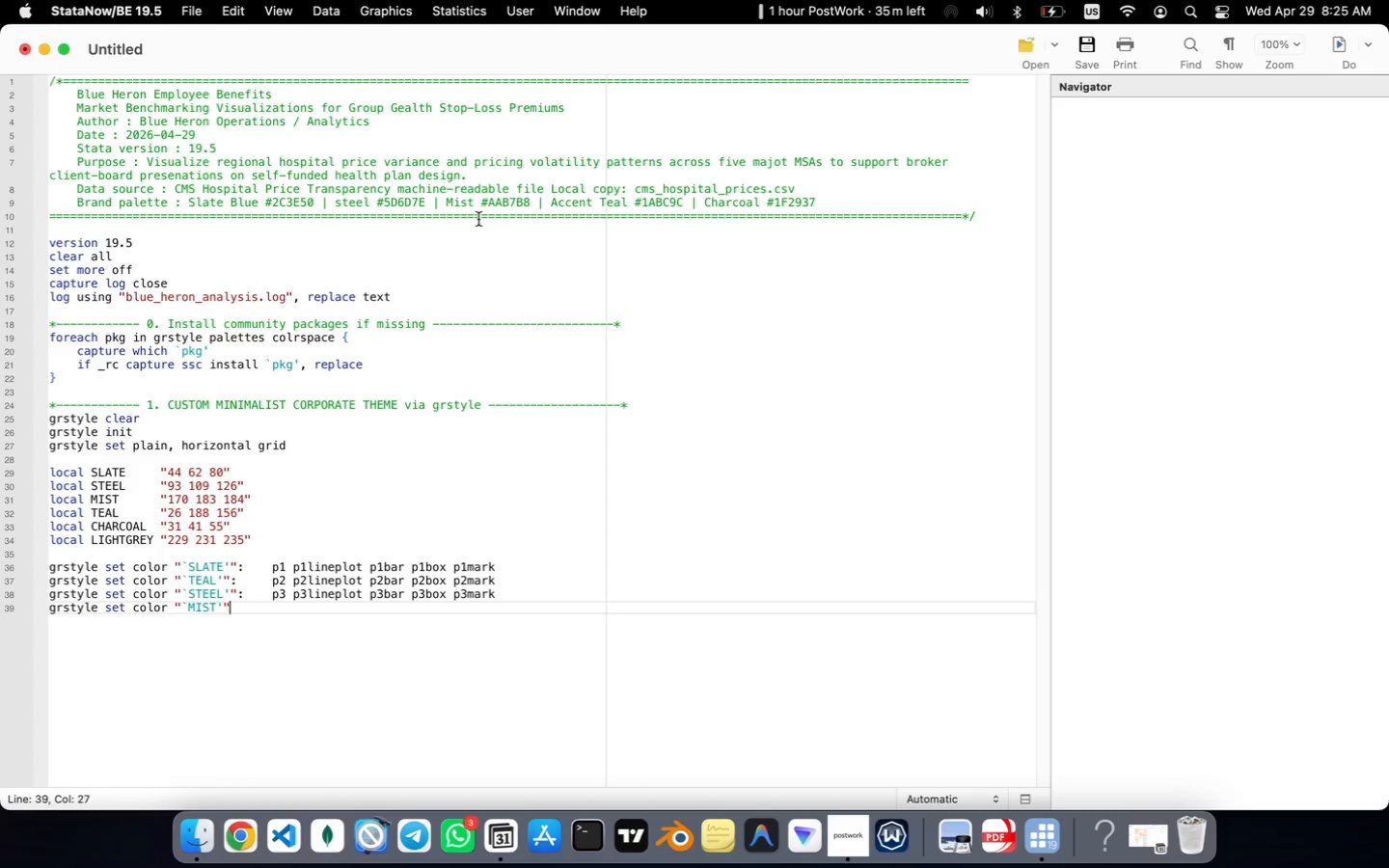 
key(ArrowRight)
 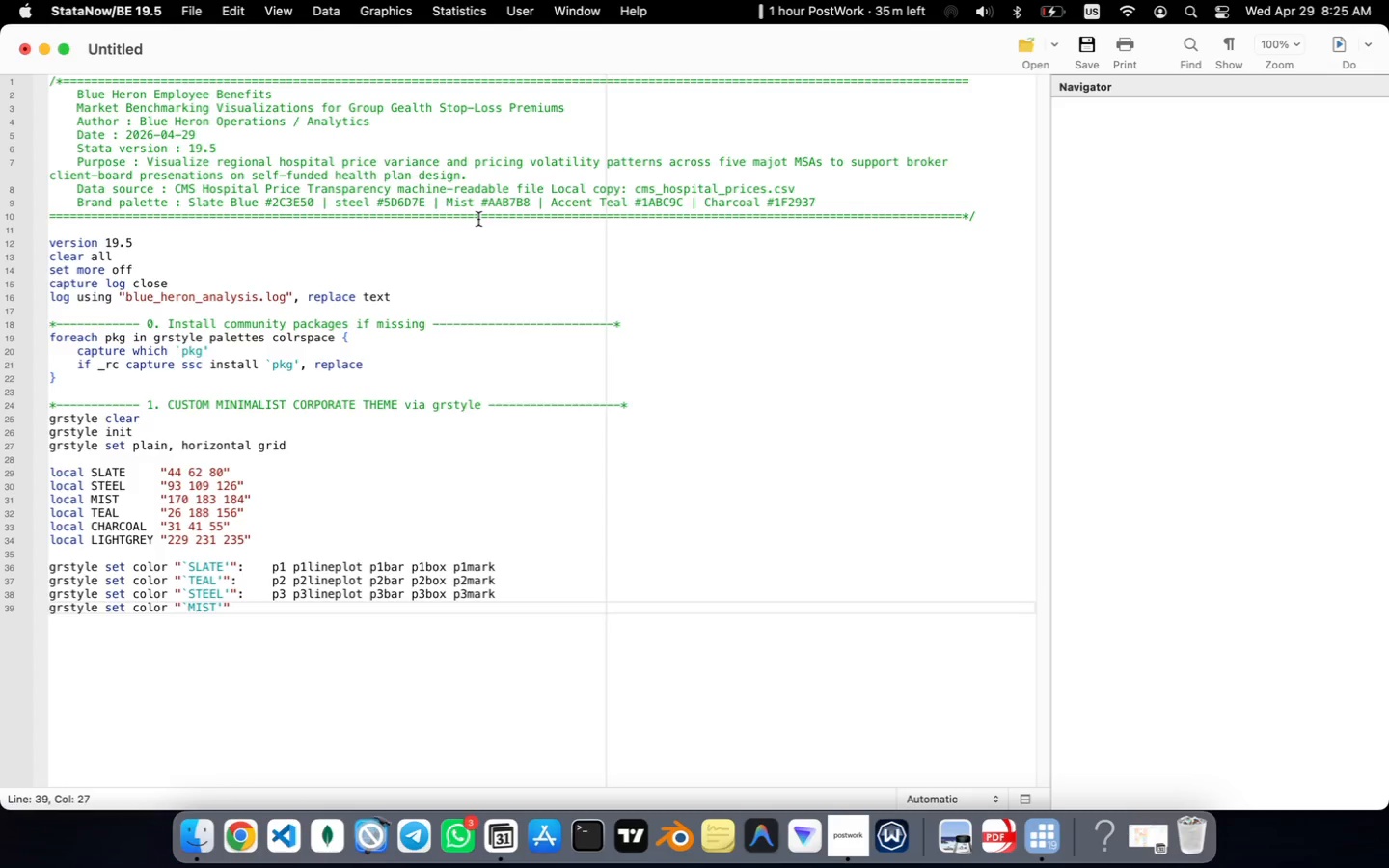 
type(:)
key(Tab)
key(Tab)
type(p4 p4lineplot p4bar p4box p4mark)
 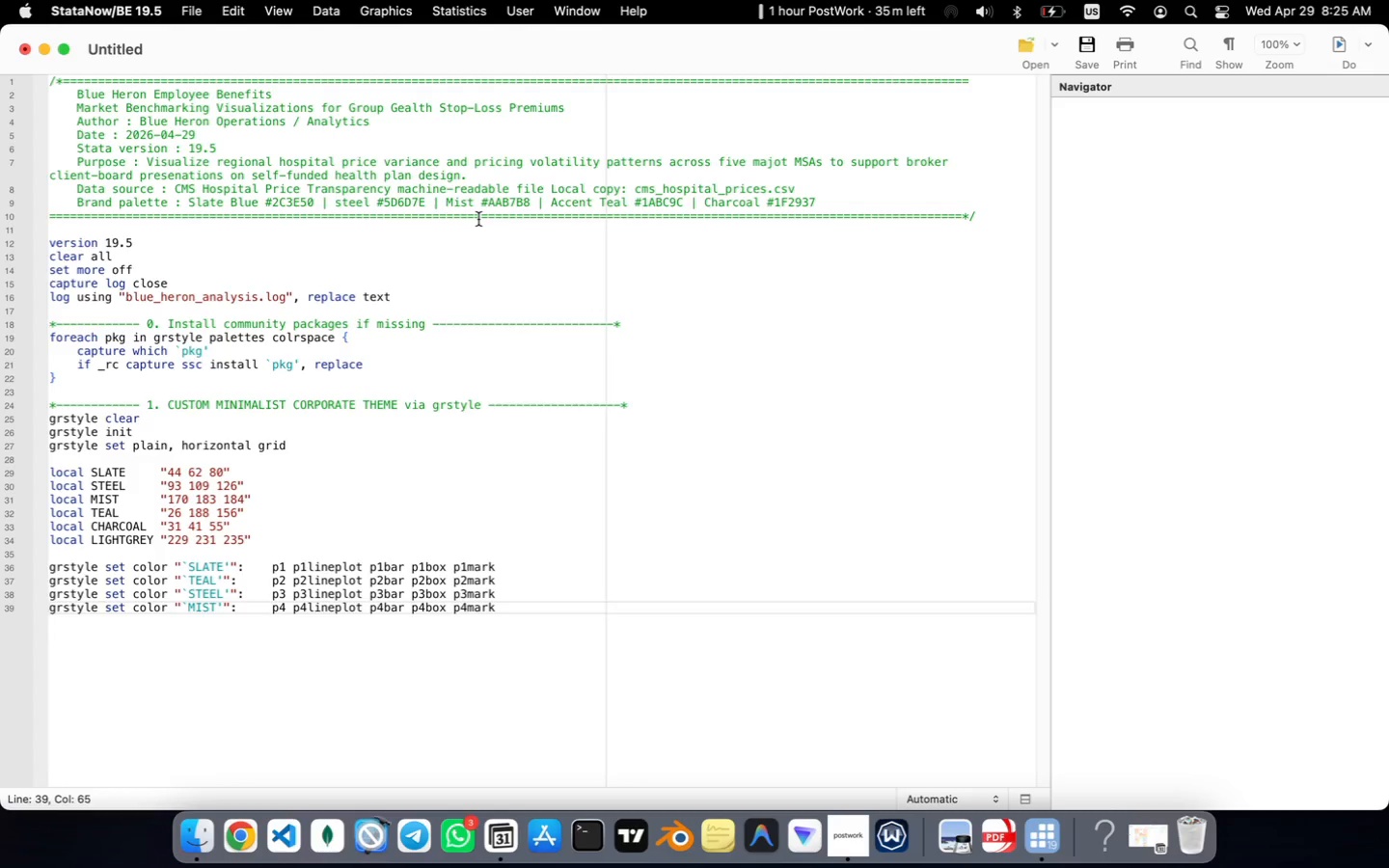 
key(Enter)
 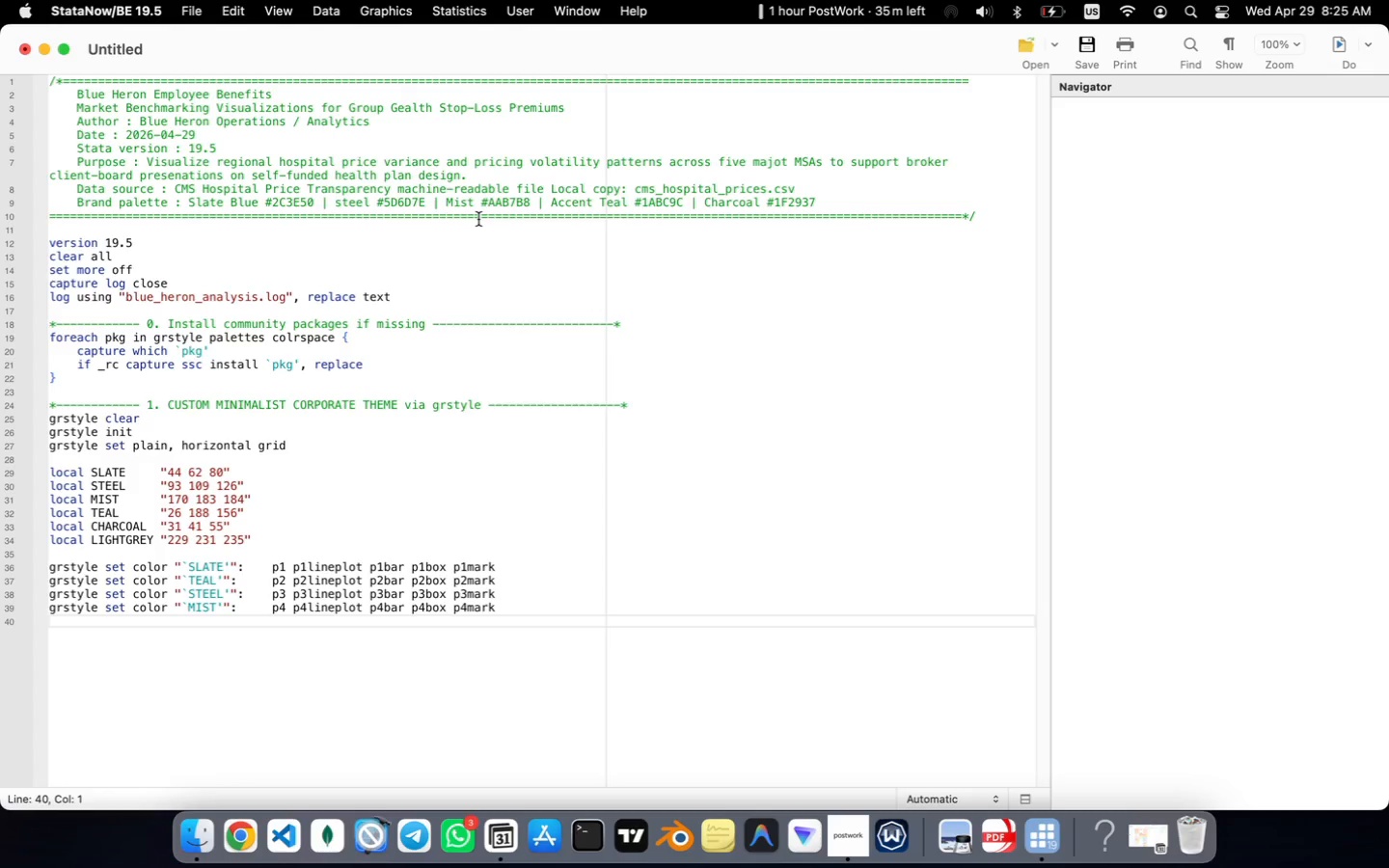 
wait(12.62)
 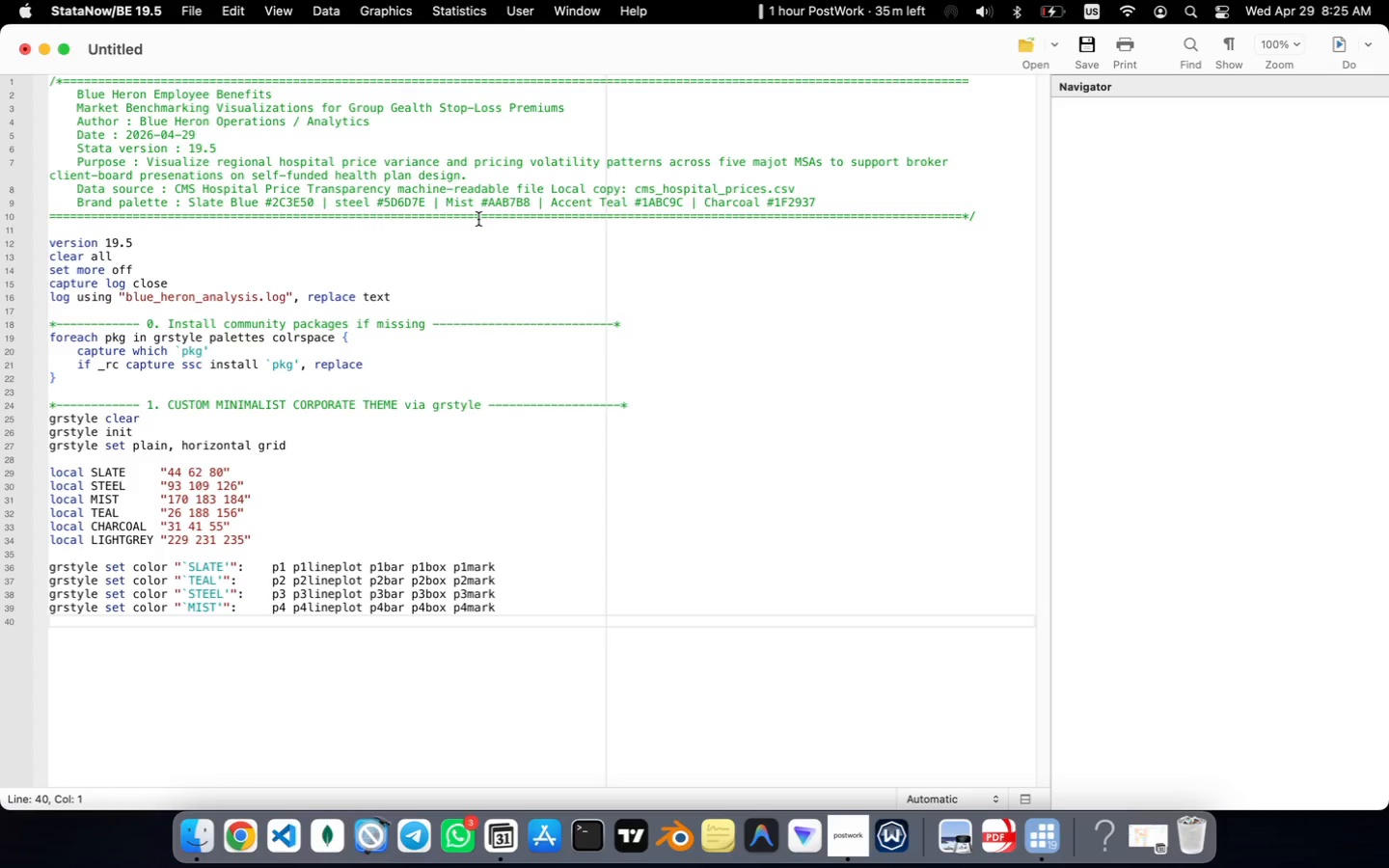 
type(grstyle set color "`CHARCOAL)
 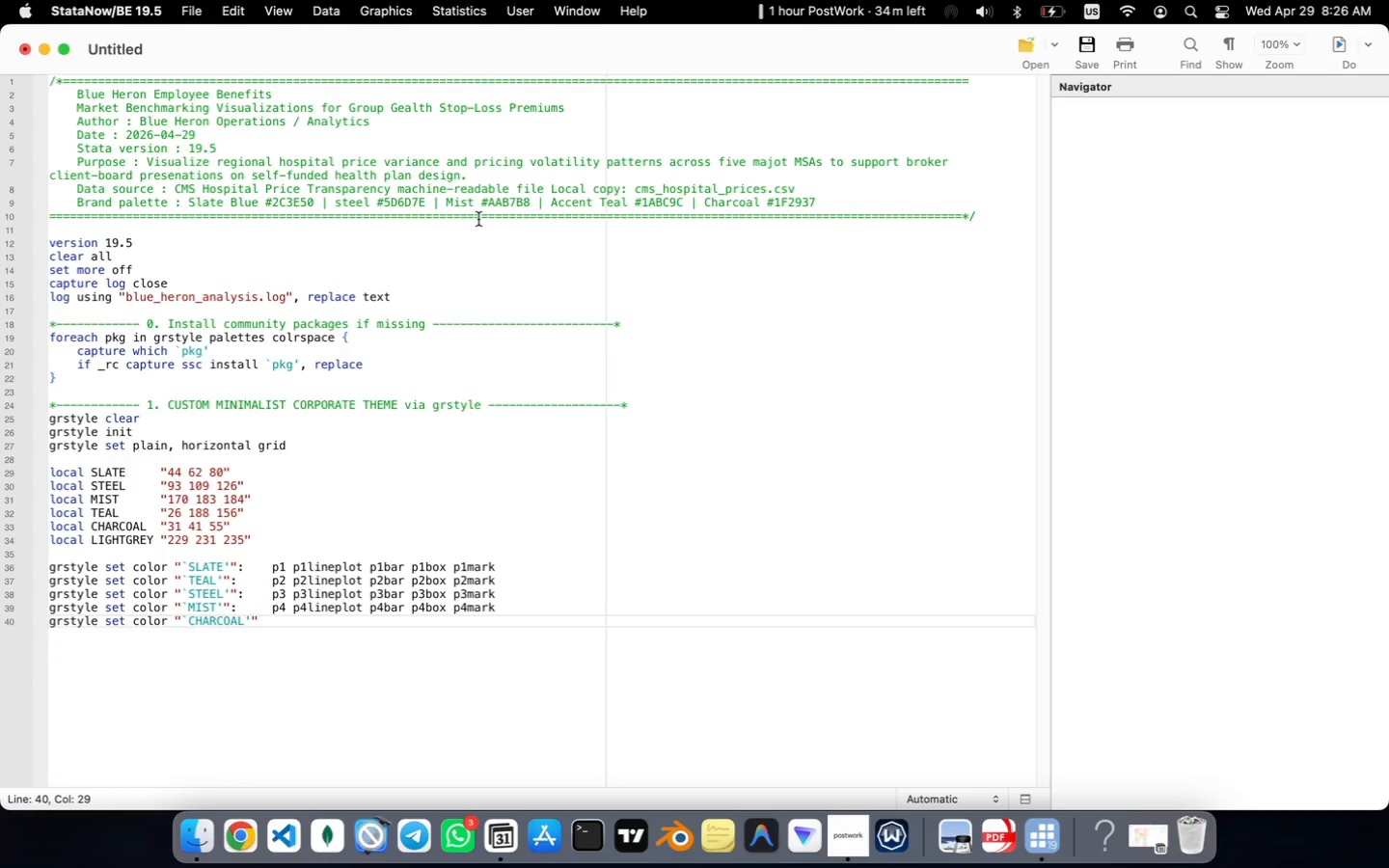 
key(ArrowRight)
 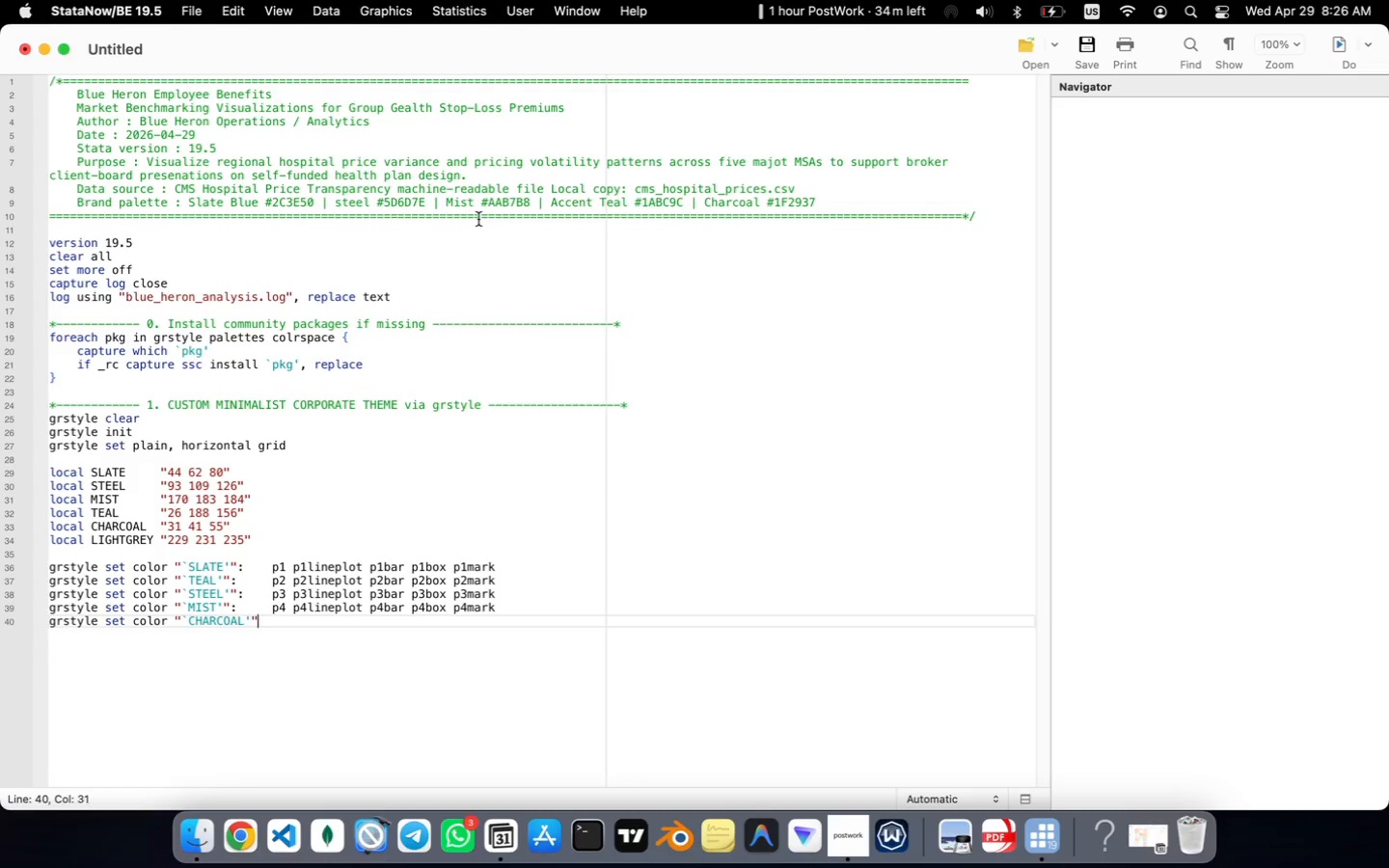 
key(ArrowRight)
 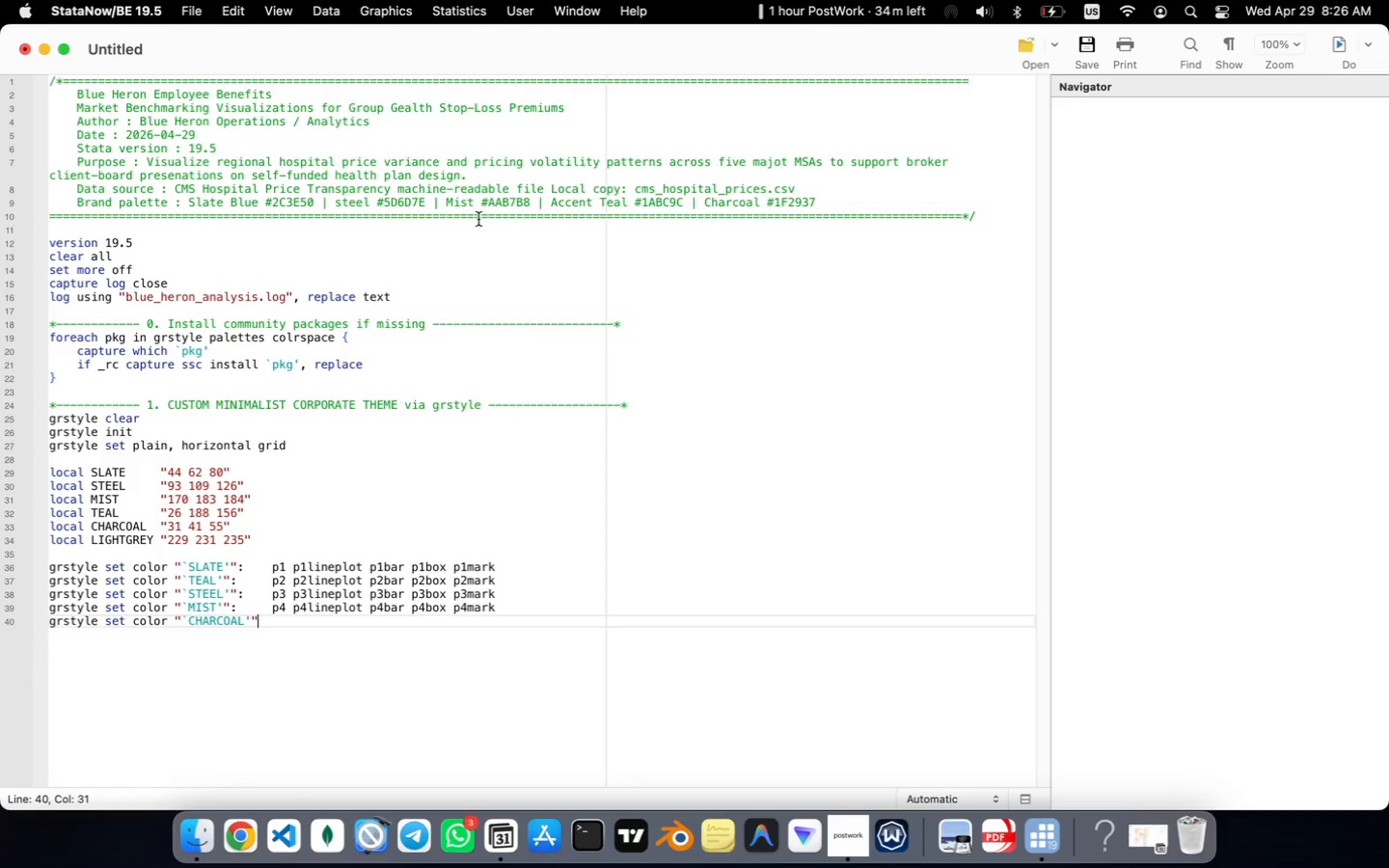 
type(:)
key(Tab)
type(axis_title body_heading body+)
key(Backspace)
type(_subheading body_label)
 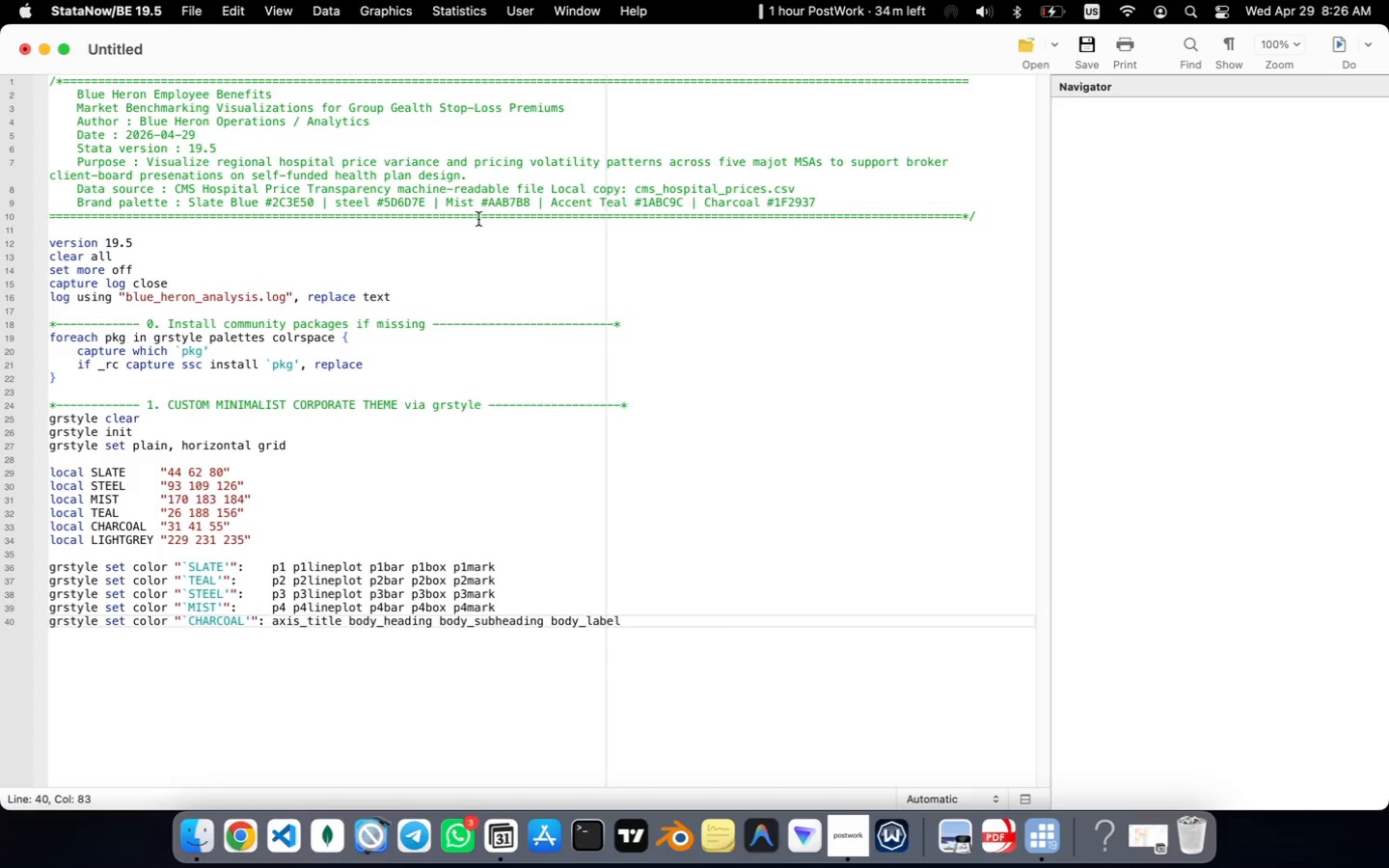 
key(Enter)
 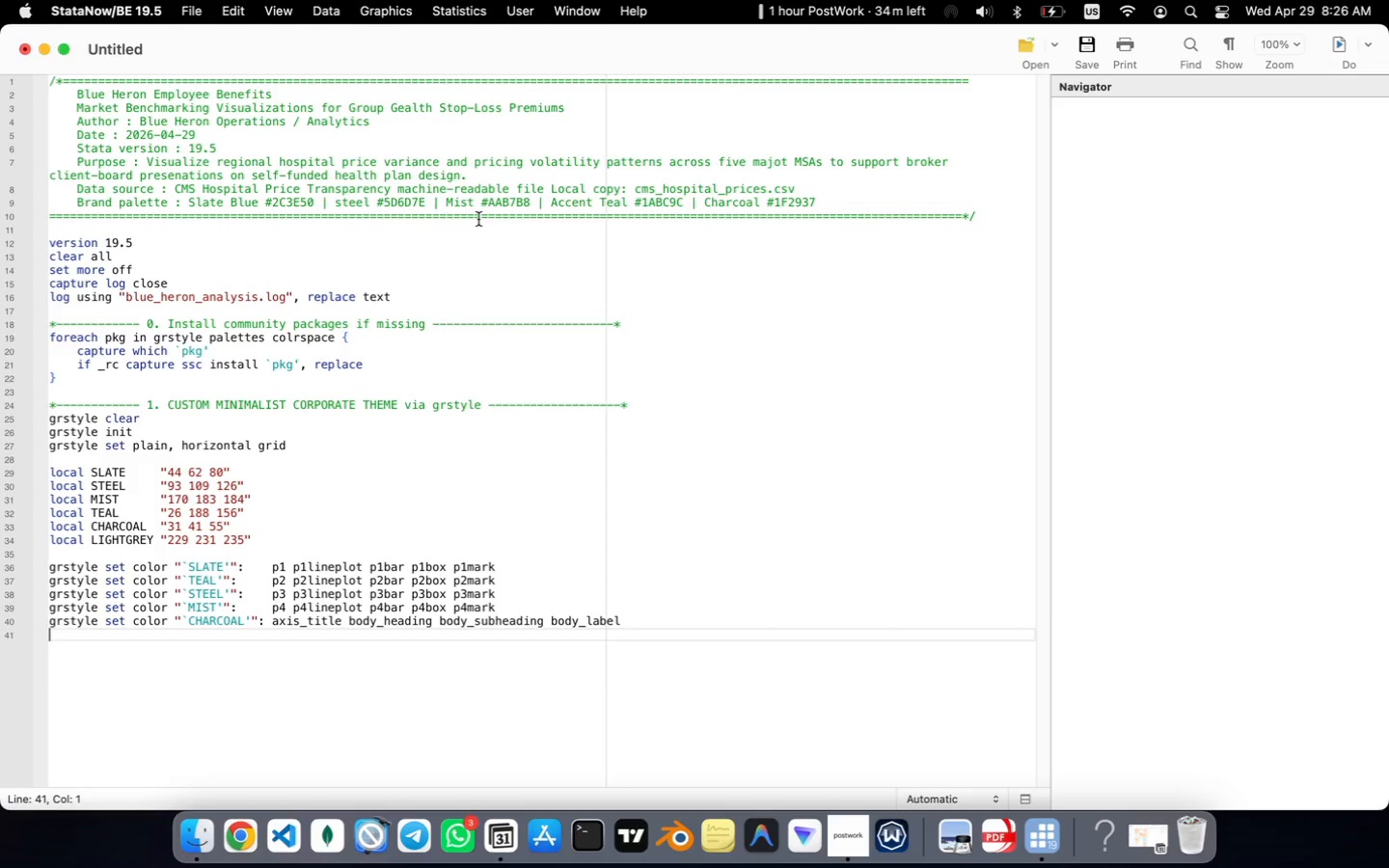 
type(grstyle set color "`)
 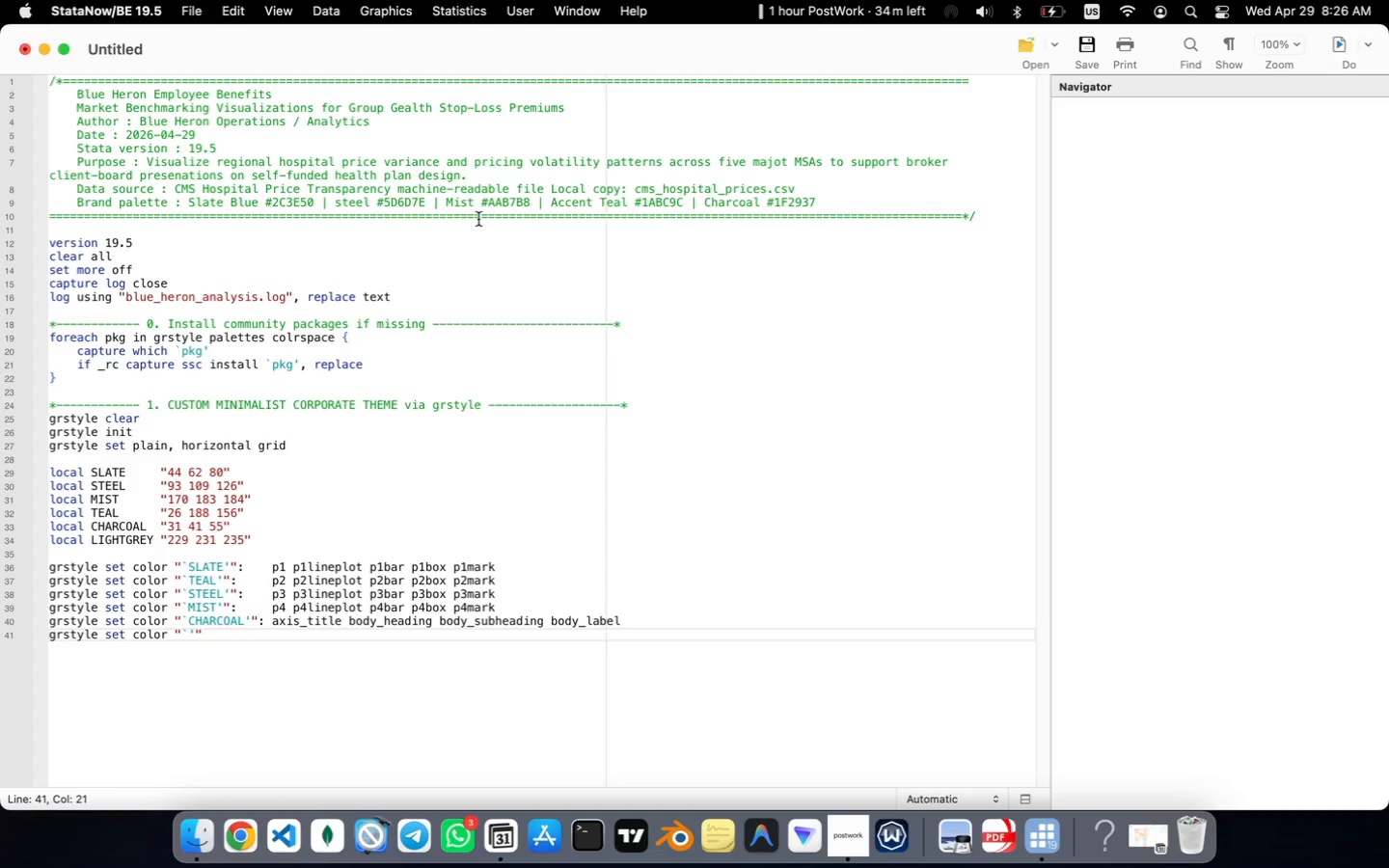 
wait(5.74)
 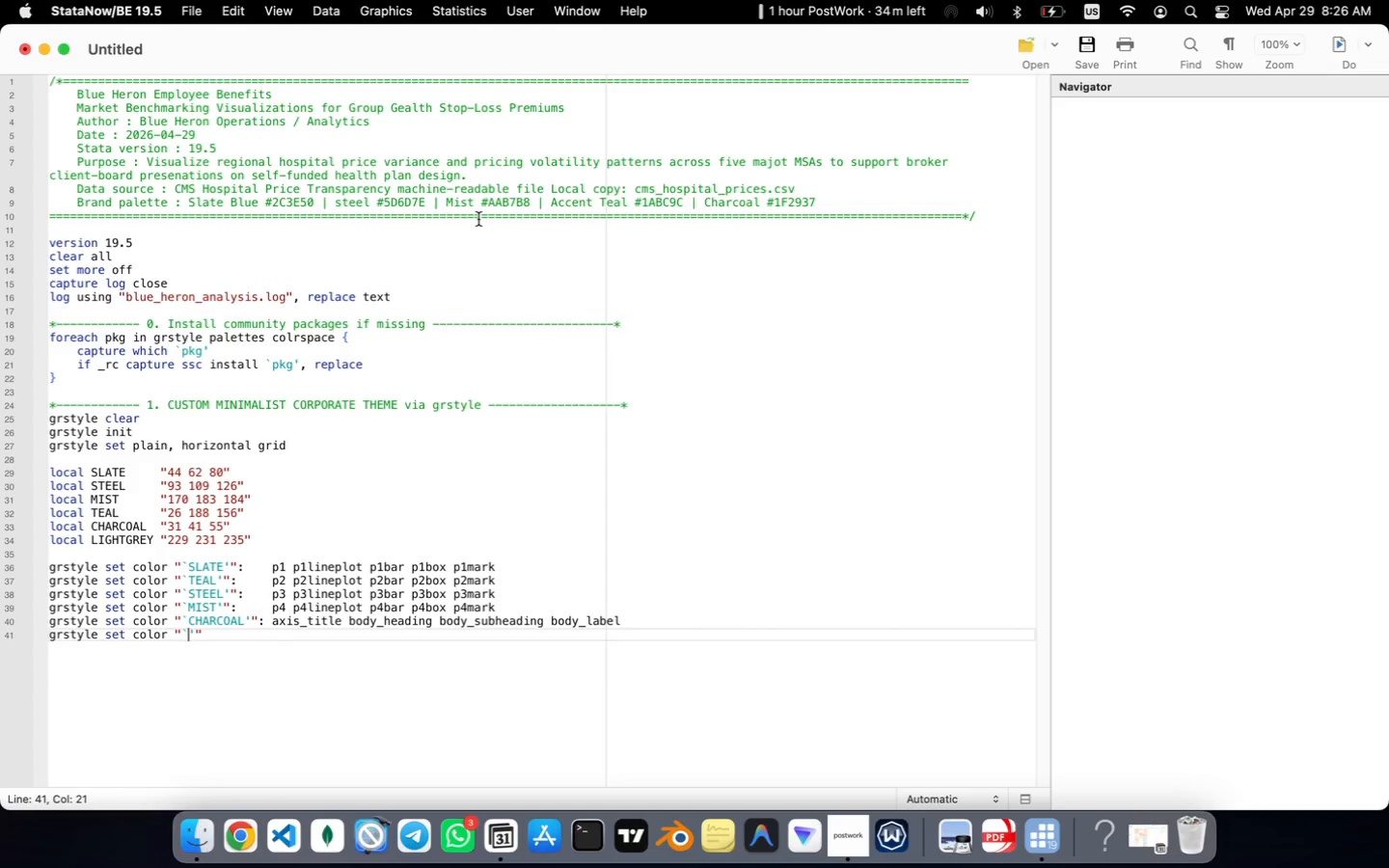 
type(LIGHTGREY)
 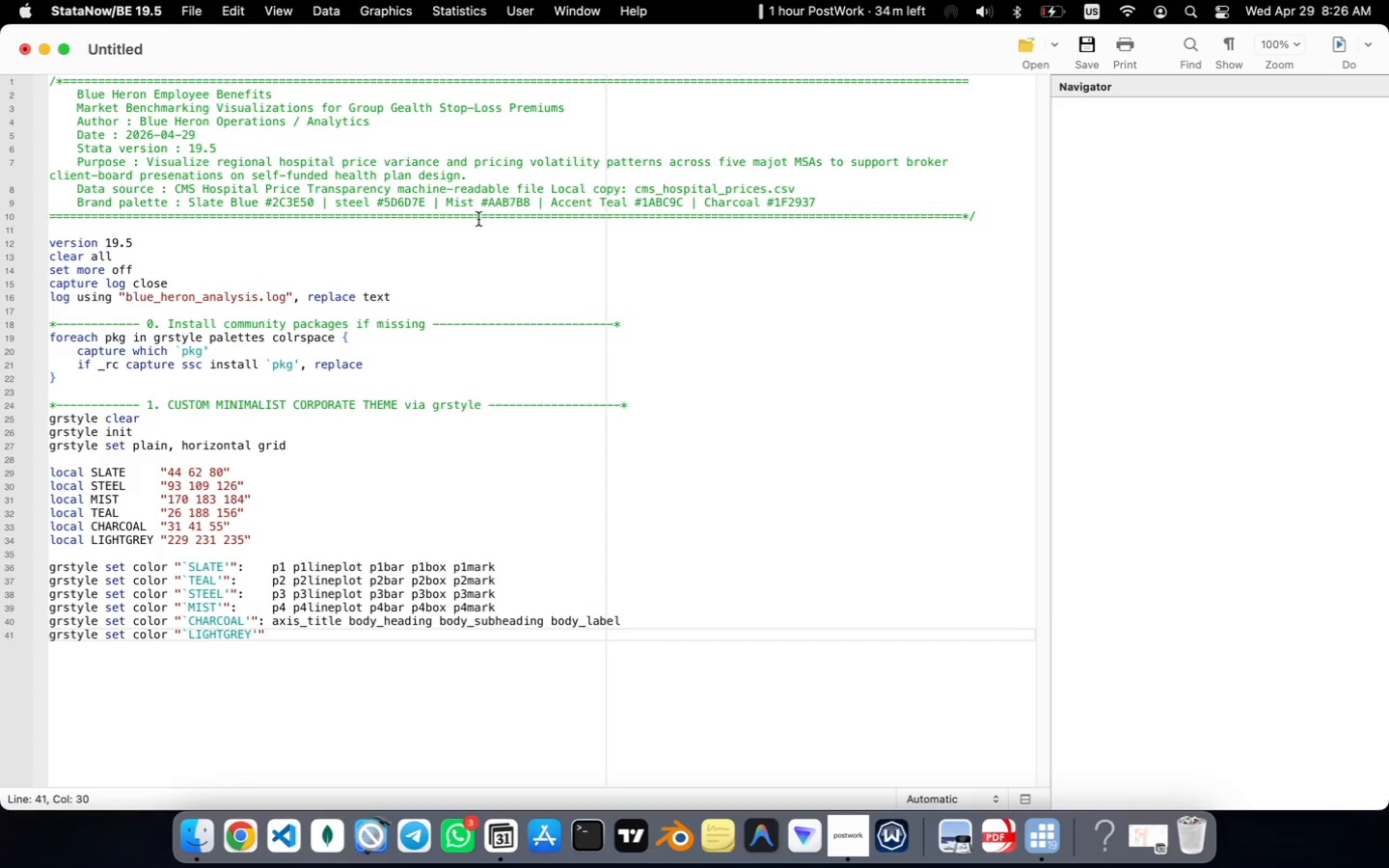 
key(ArrowRight)
 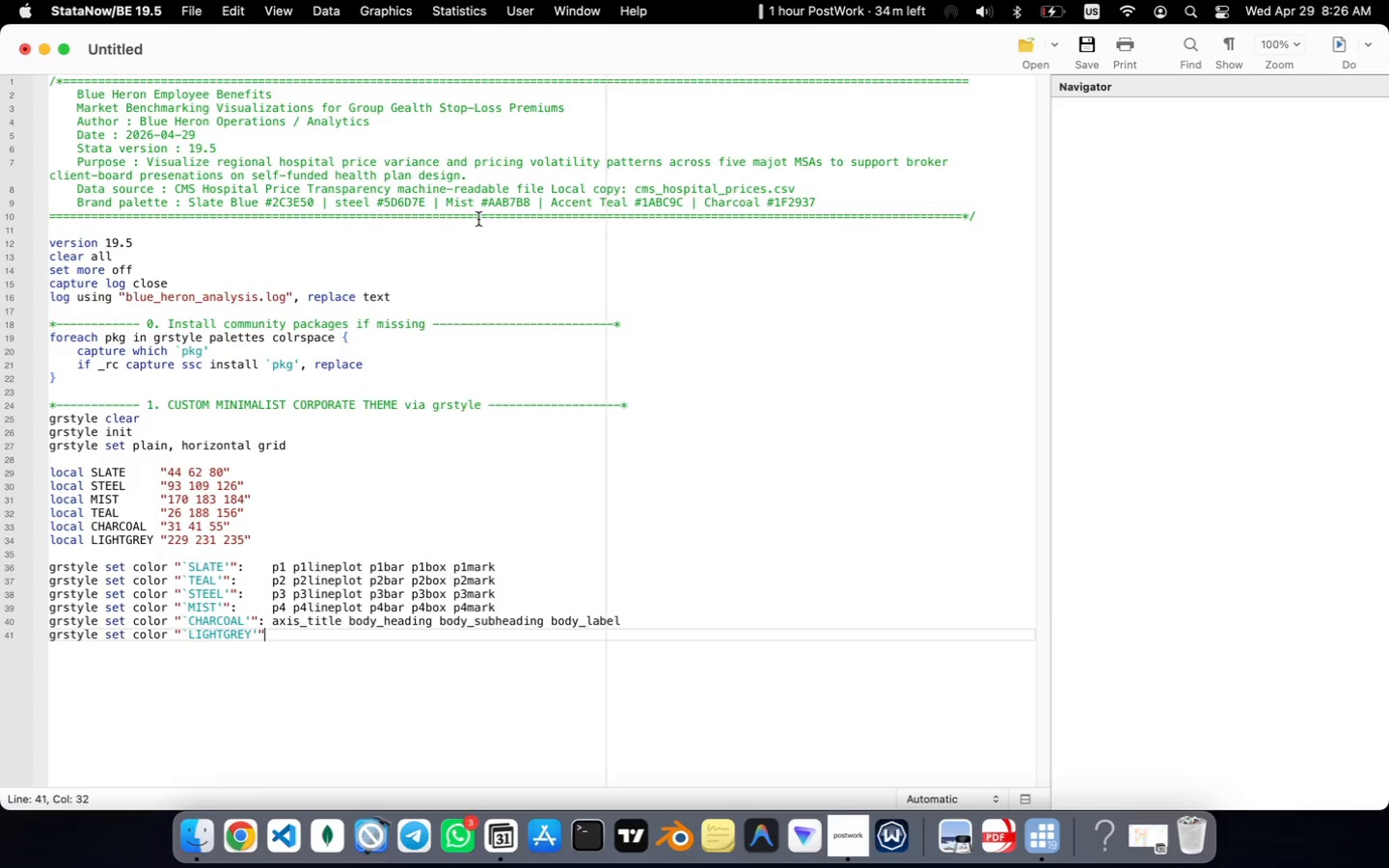 
key(ArrowRight)
 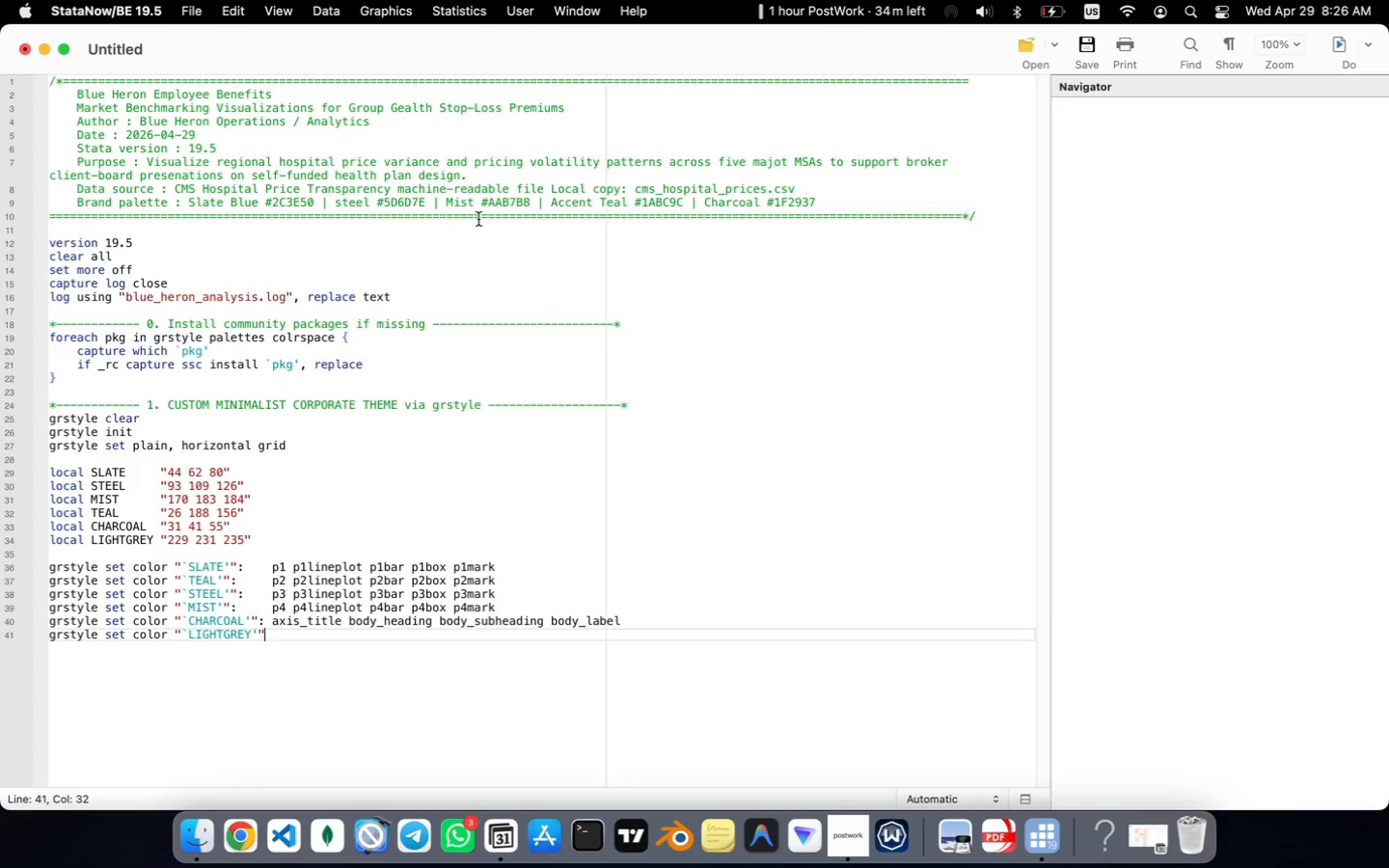 
key(Shift+Semicolon)
 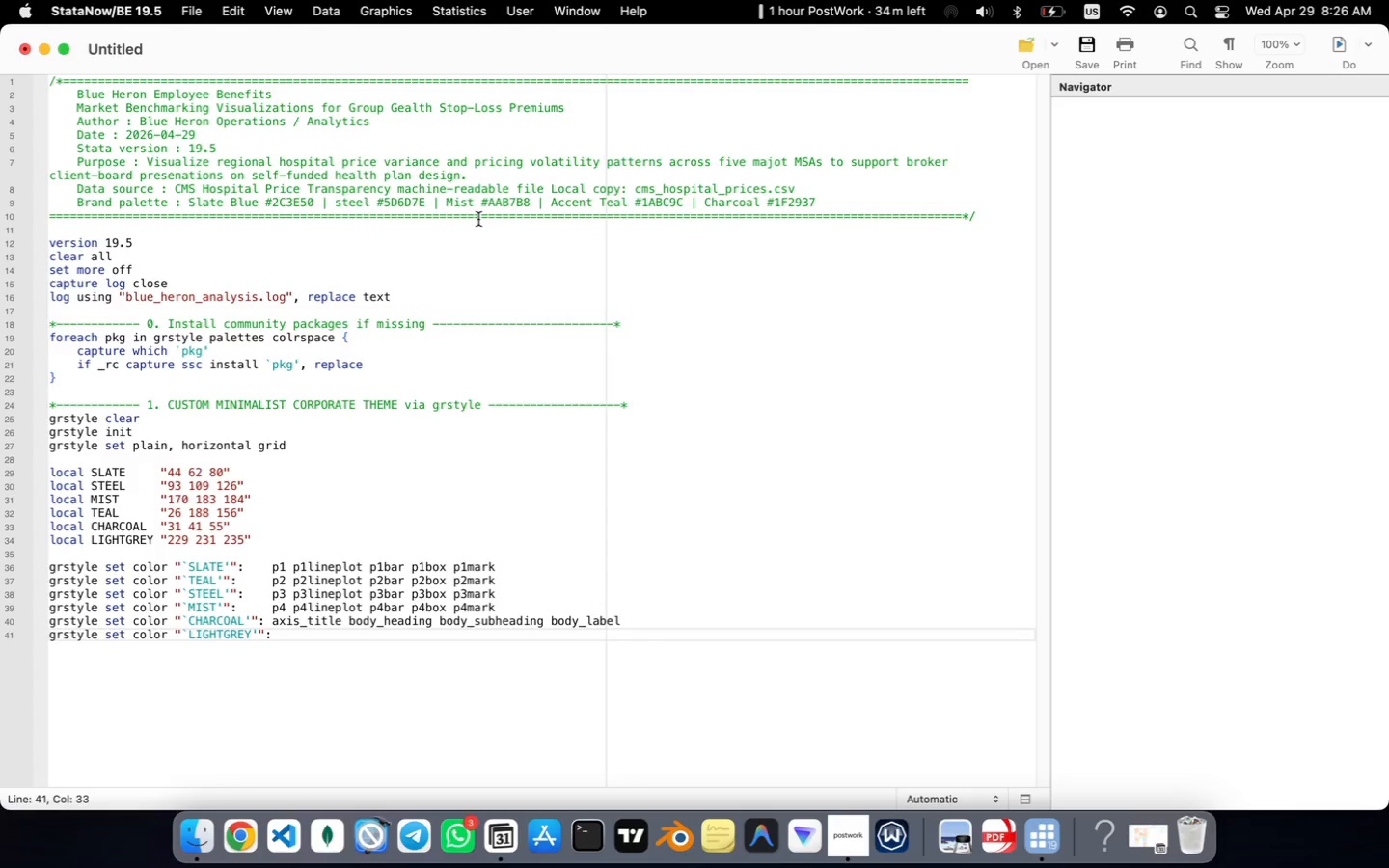 
key(Tab)
 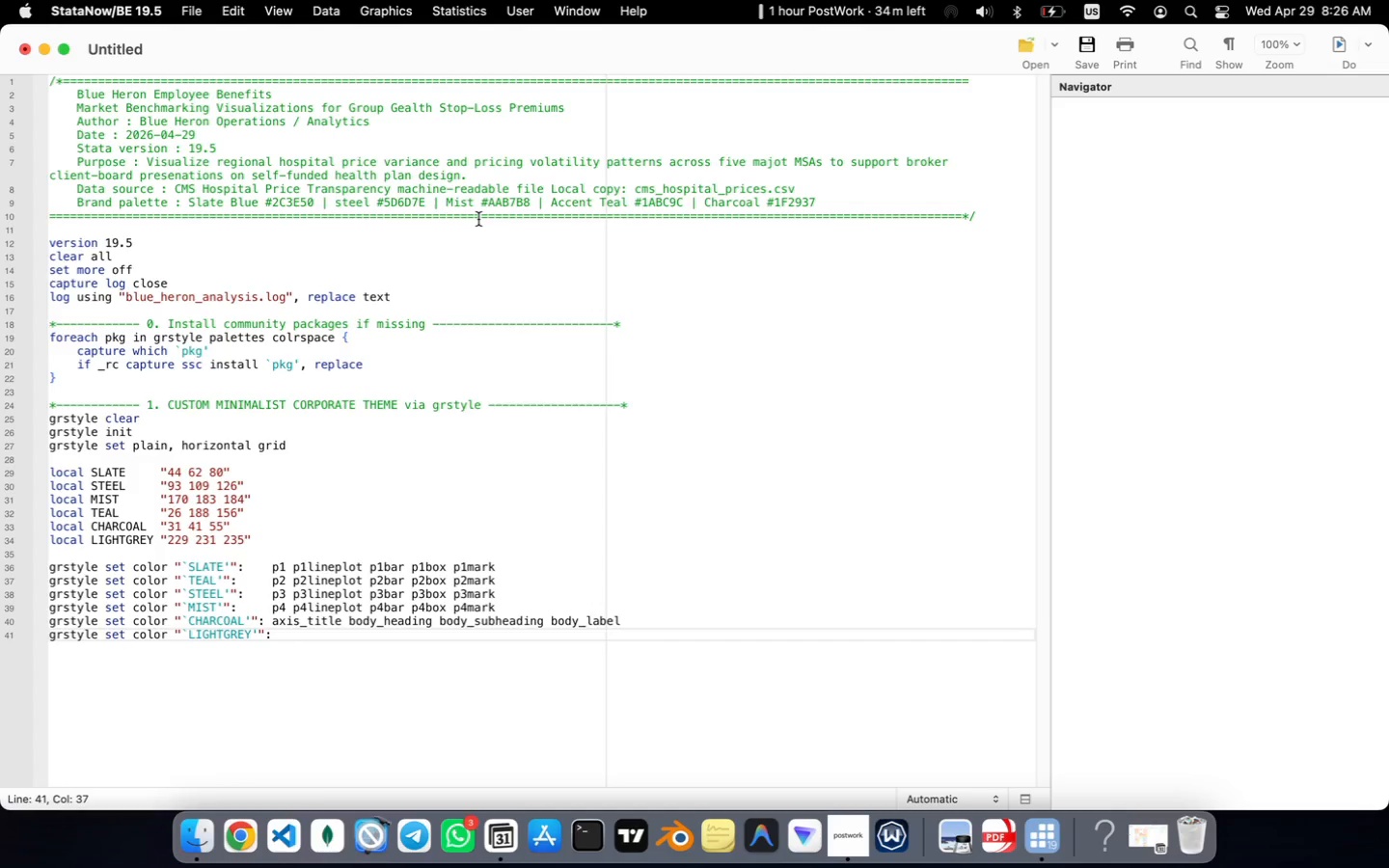 
type(grid)
 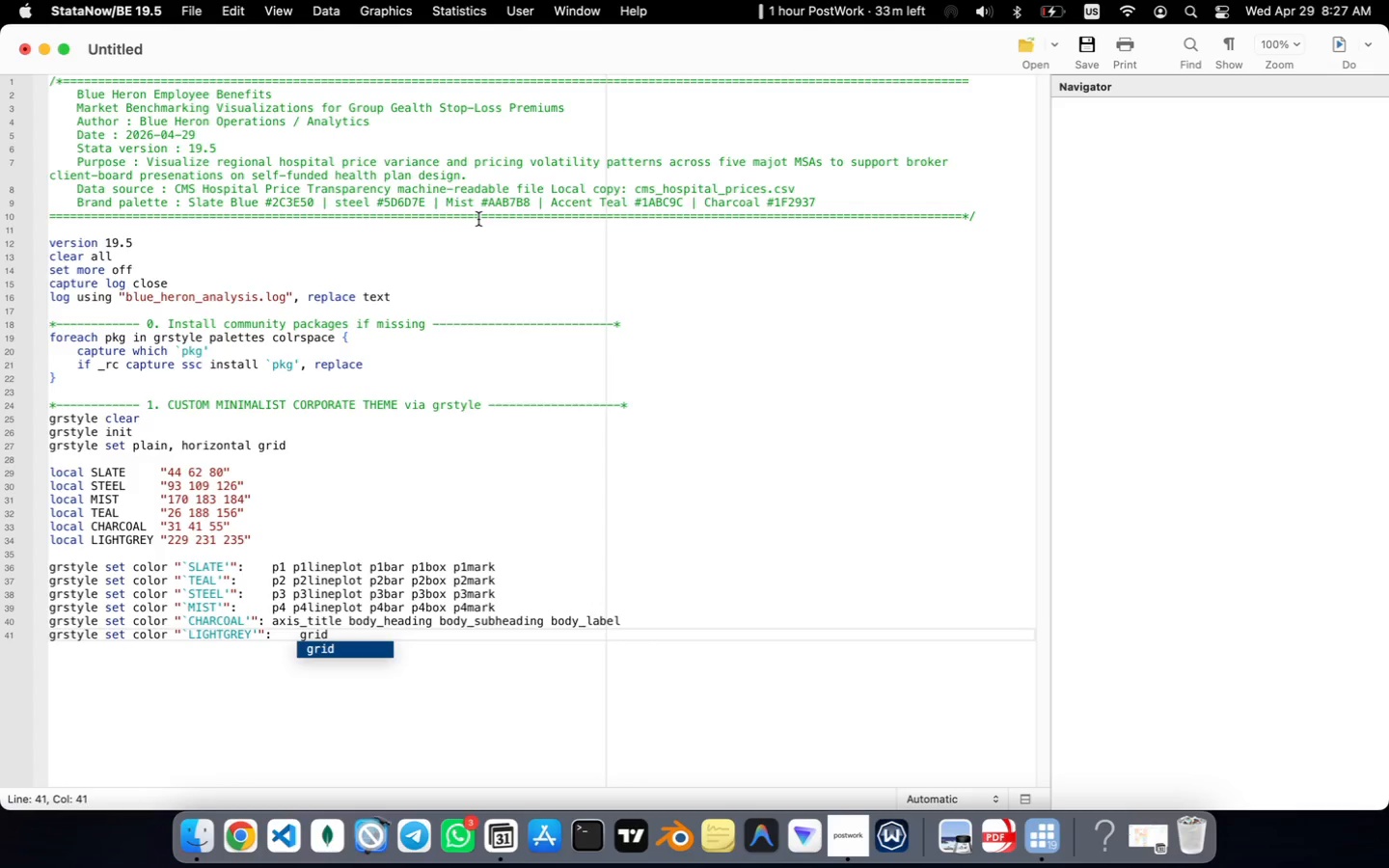 
key(Enter)
 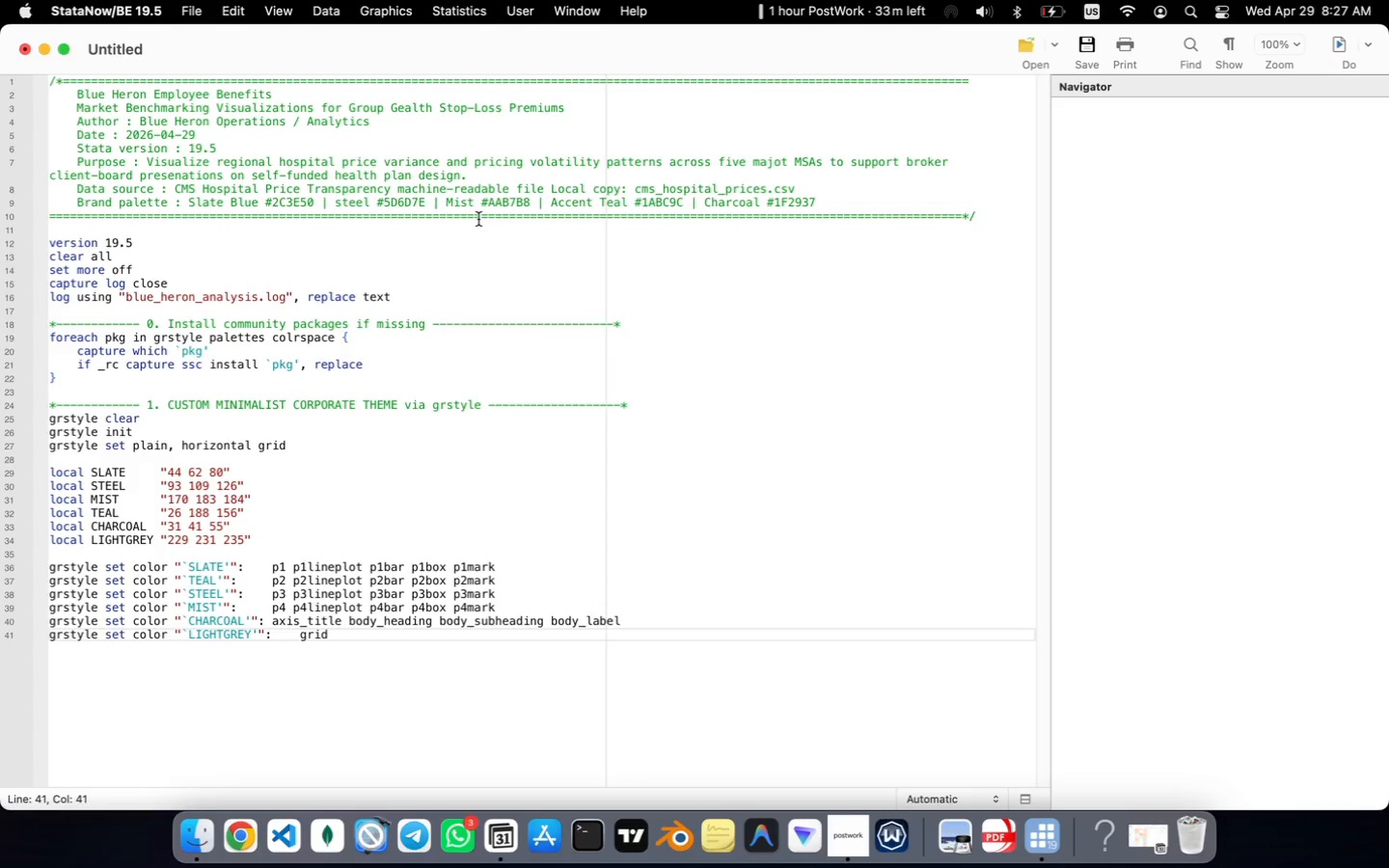 
key(Enter)
 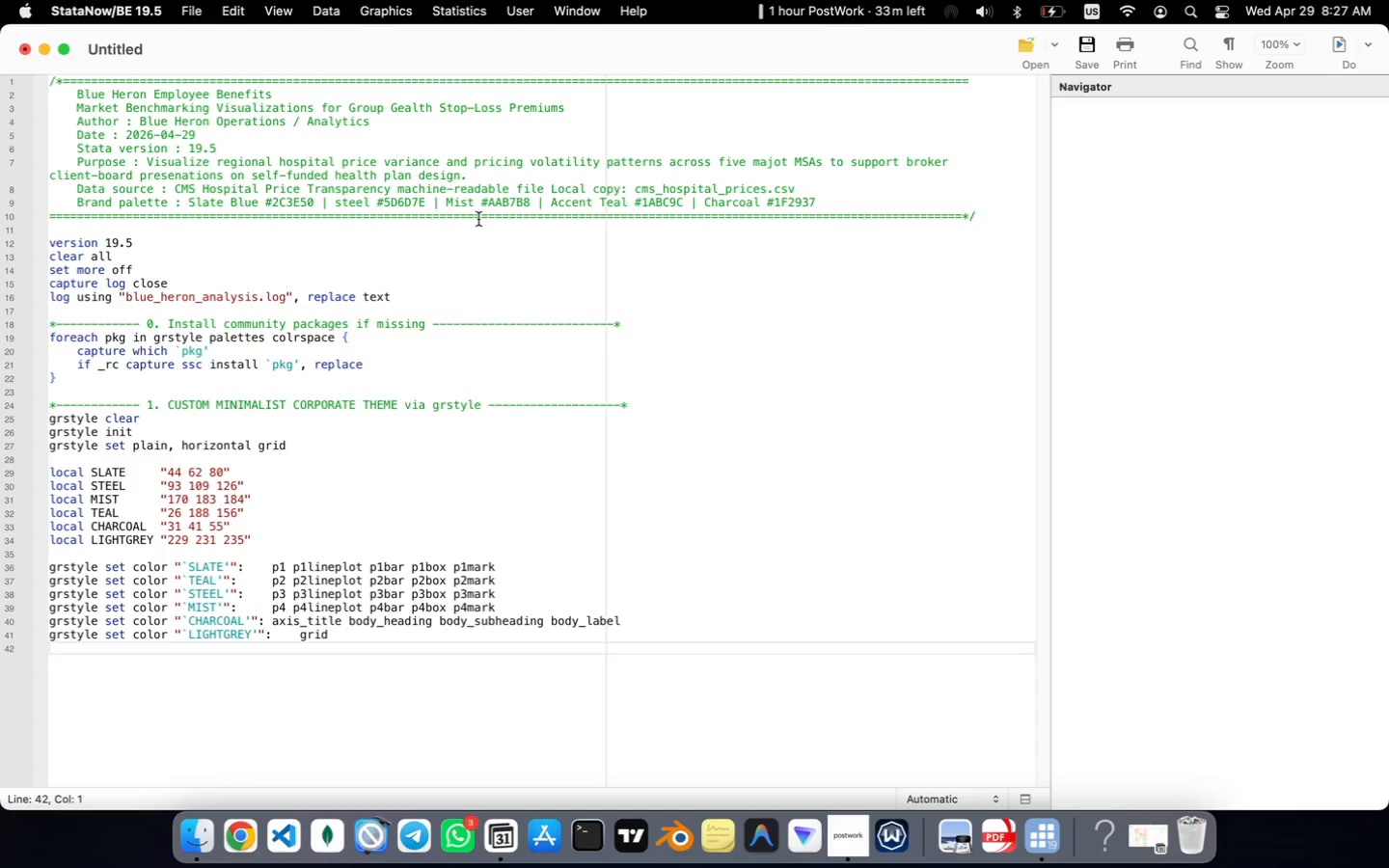 
type(grstyle set linewidth 1.4pt: )
key(Backspace)
key(Tab)
type(p1line p2line p4)
key(Backspace)
type(3line)
 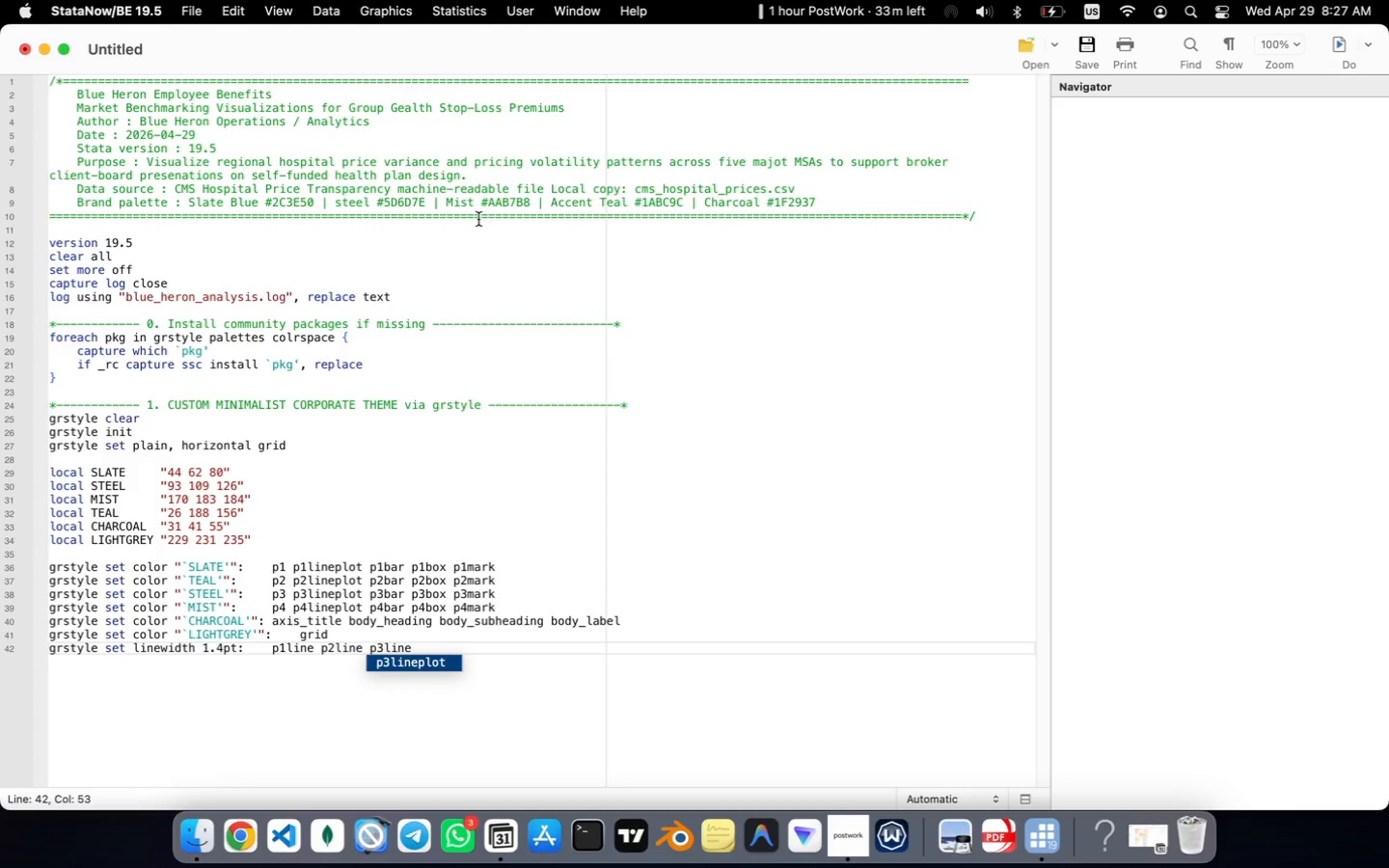 
key(Enter)
 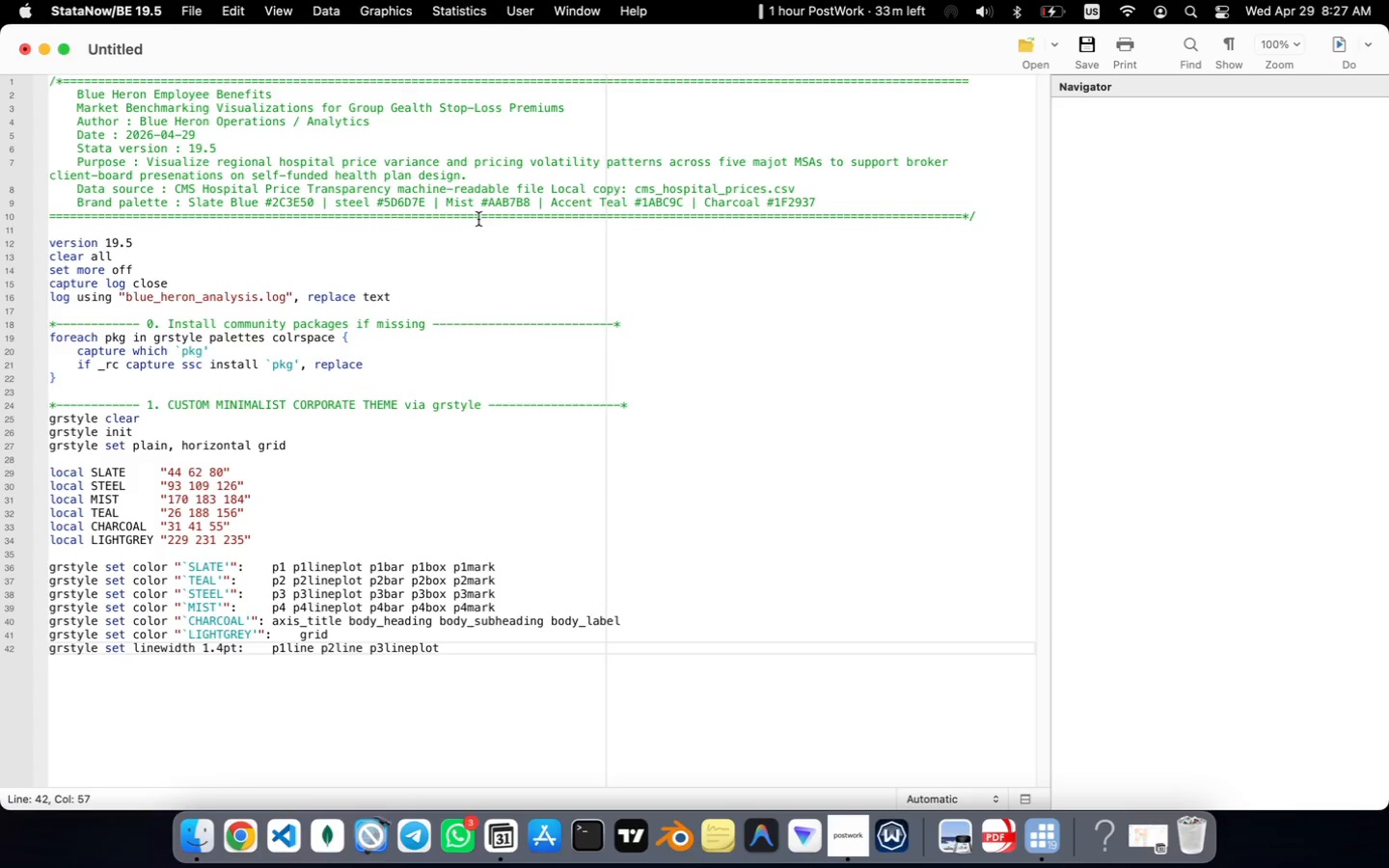 
key(Backspace)
 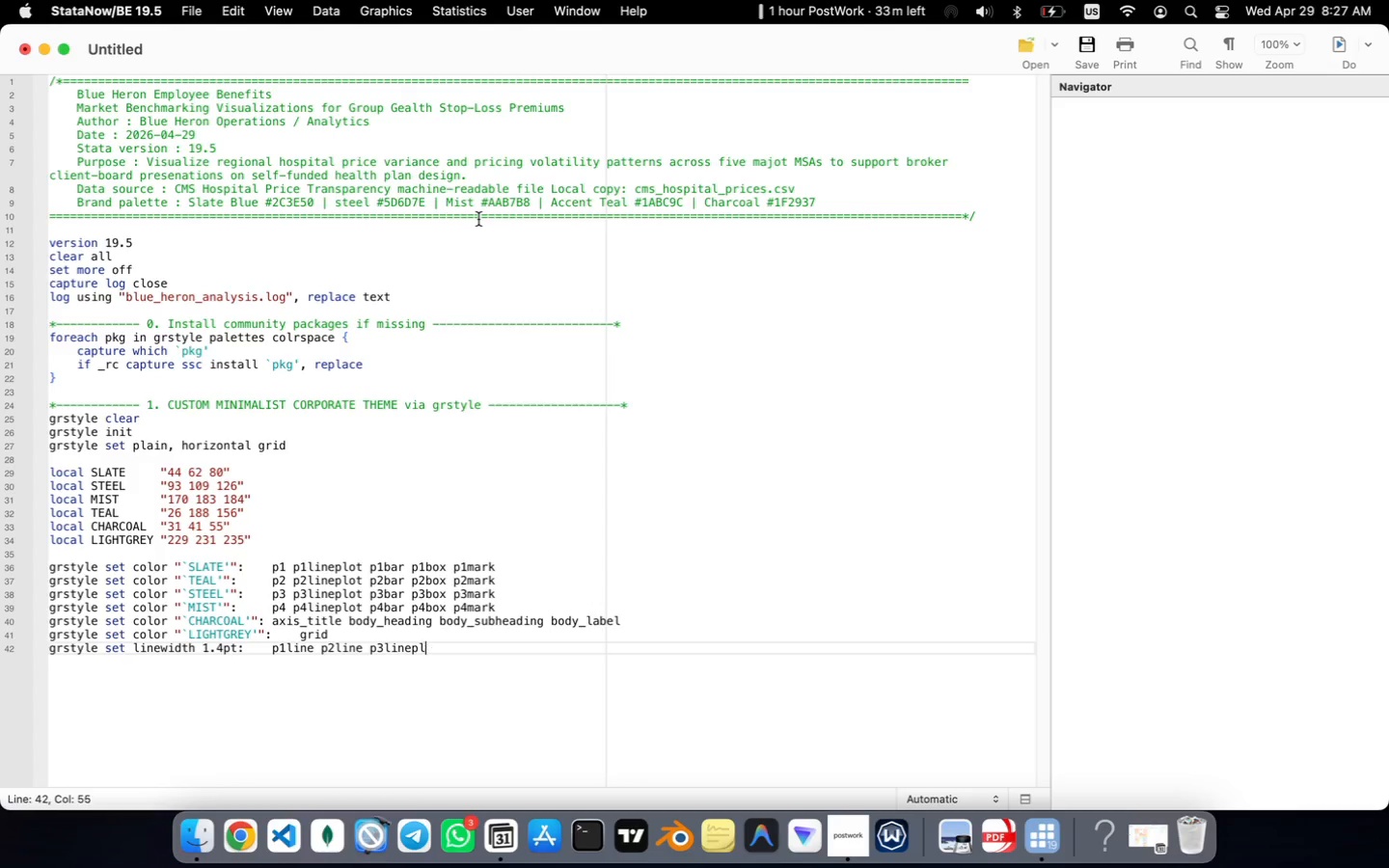 
key(Backspace)
 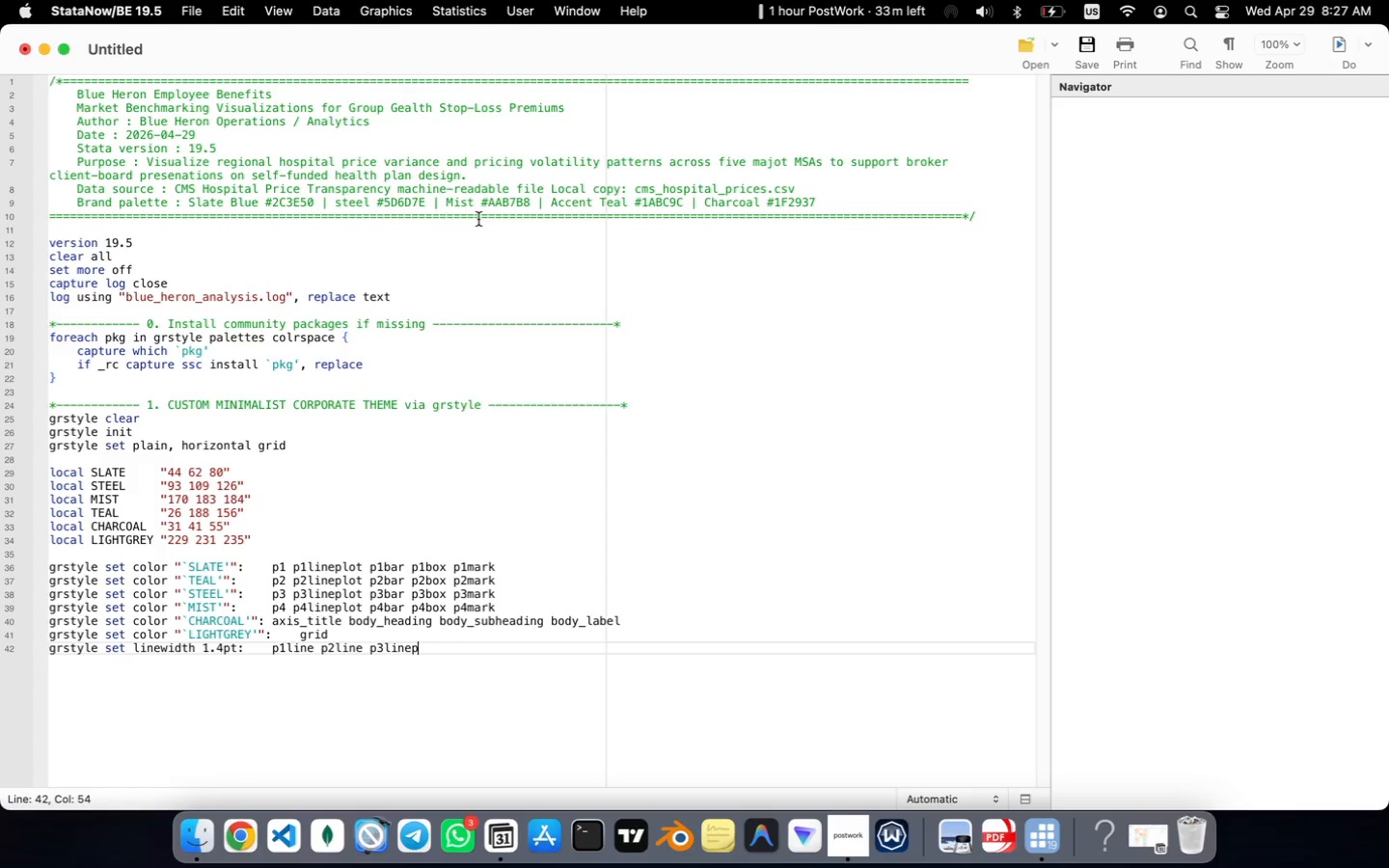 
key(Backspace)
 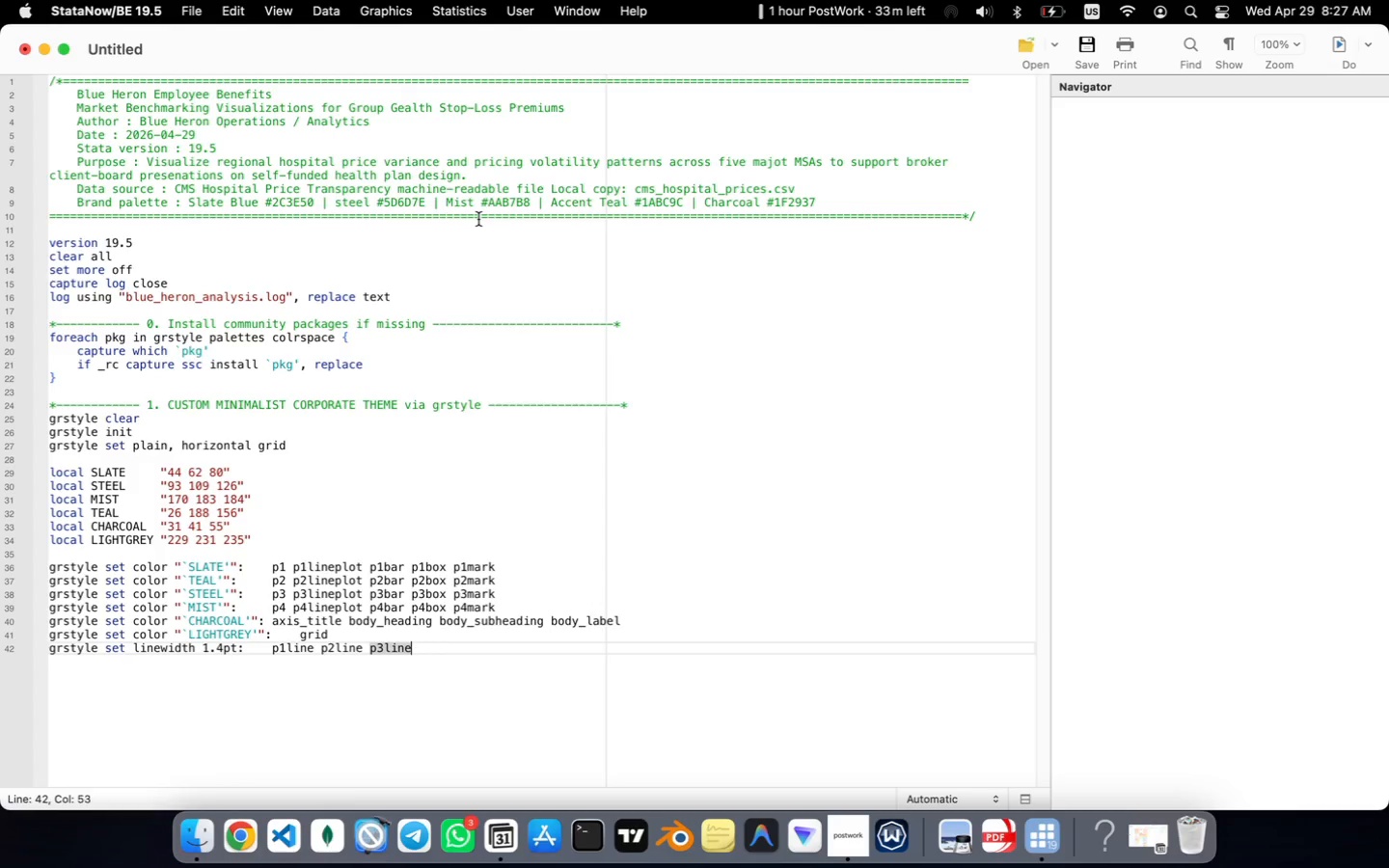 
key(Backspace)
 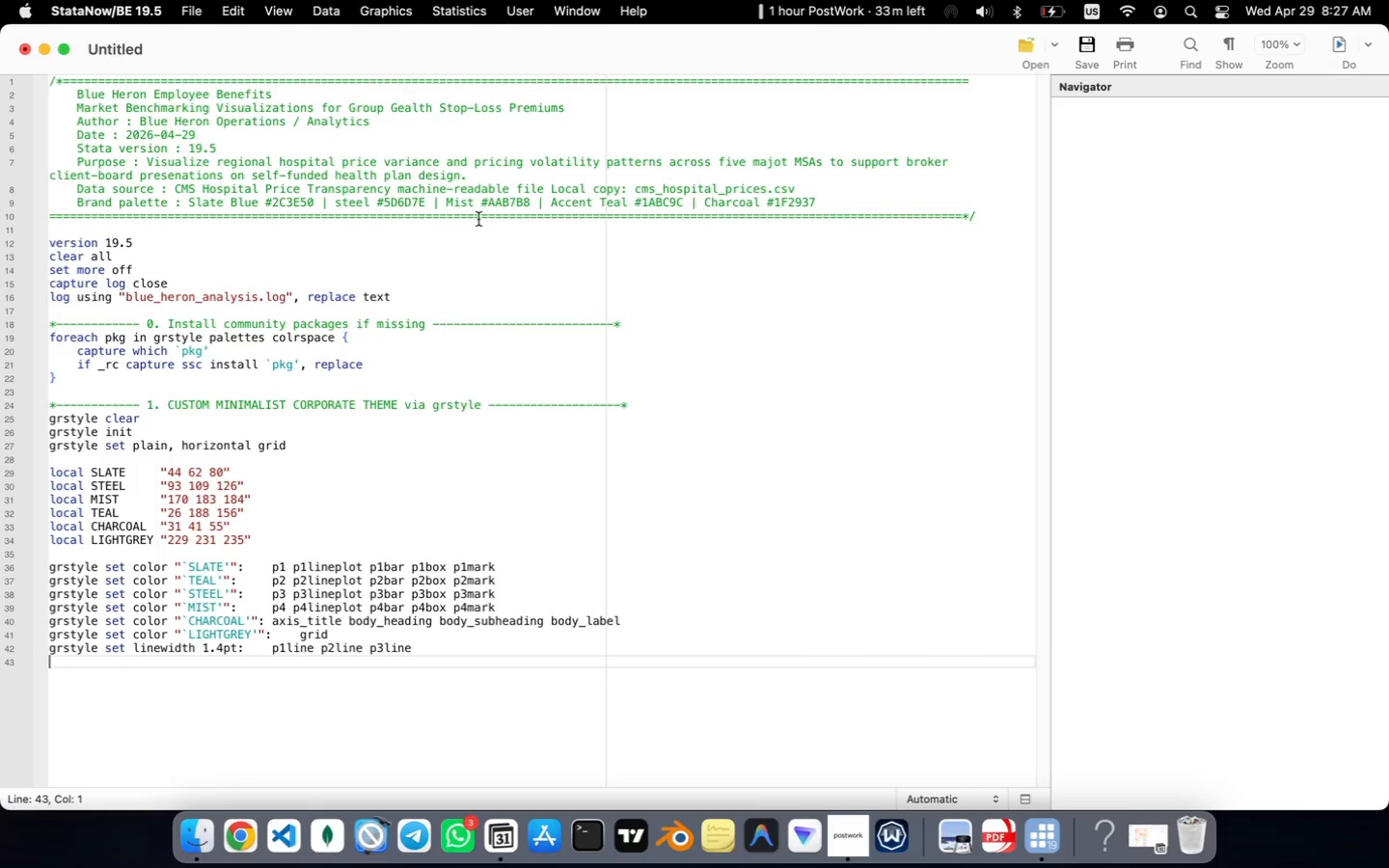 
key(Enter)
 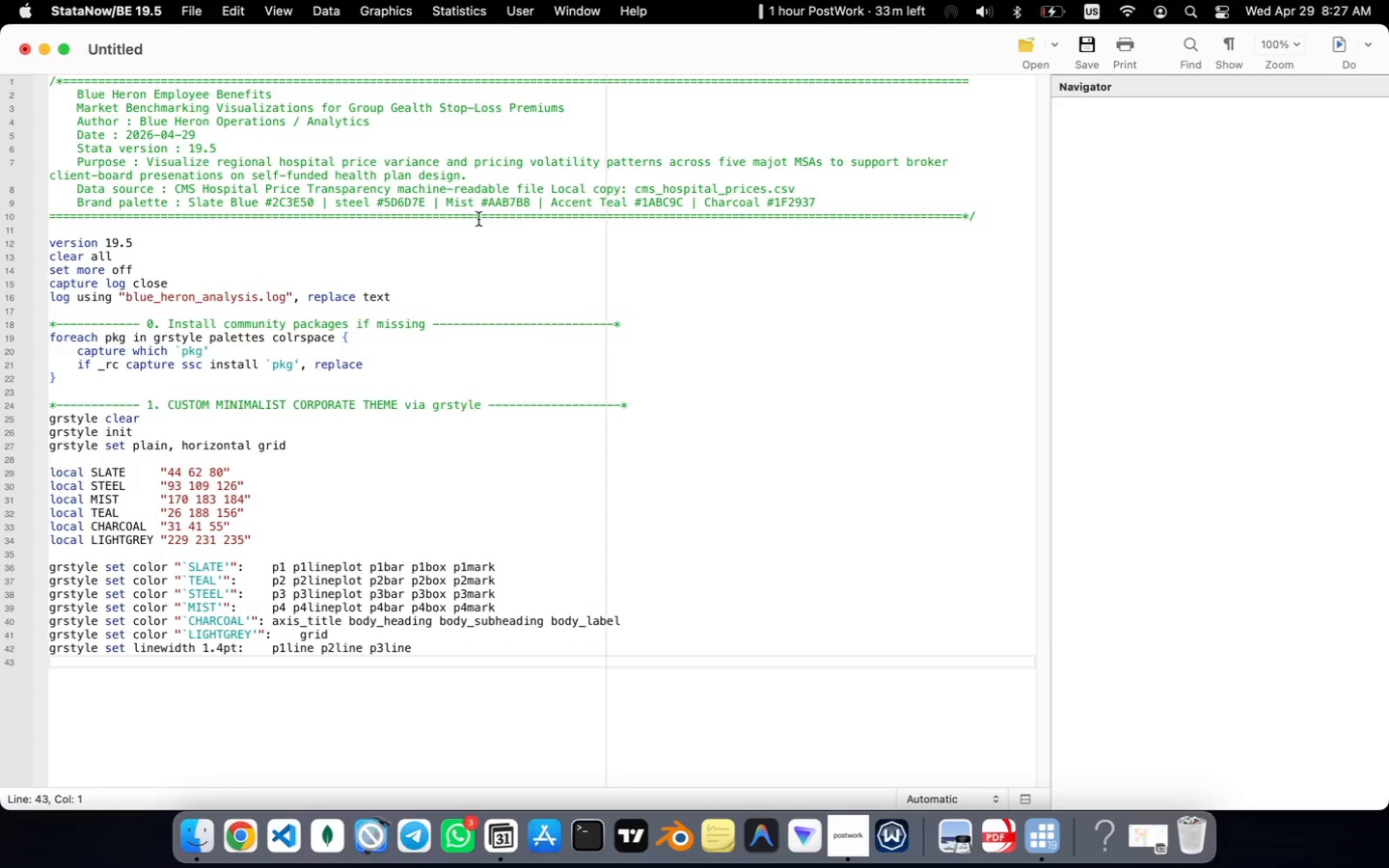 
type(grstyle set legend, nobox)
 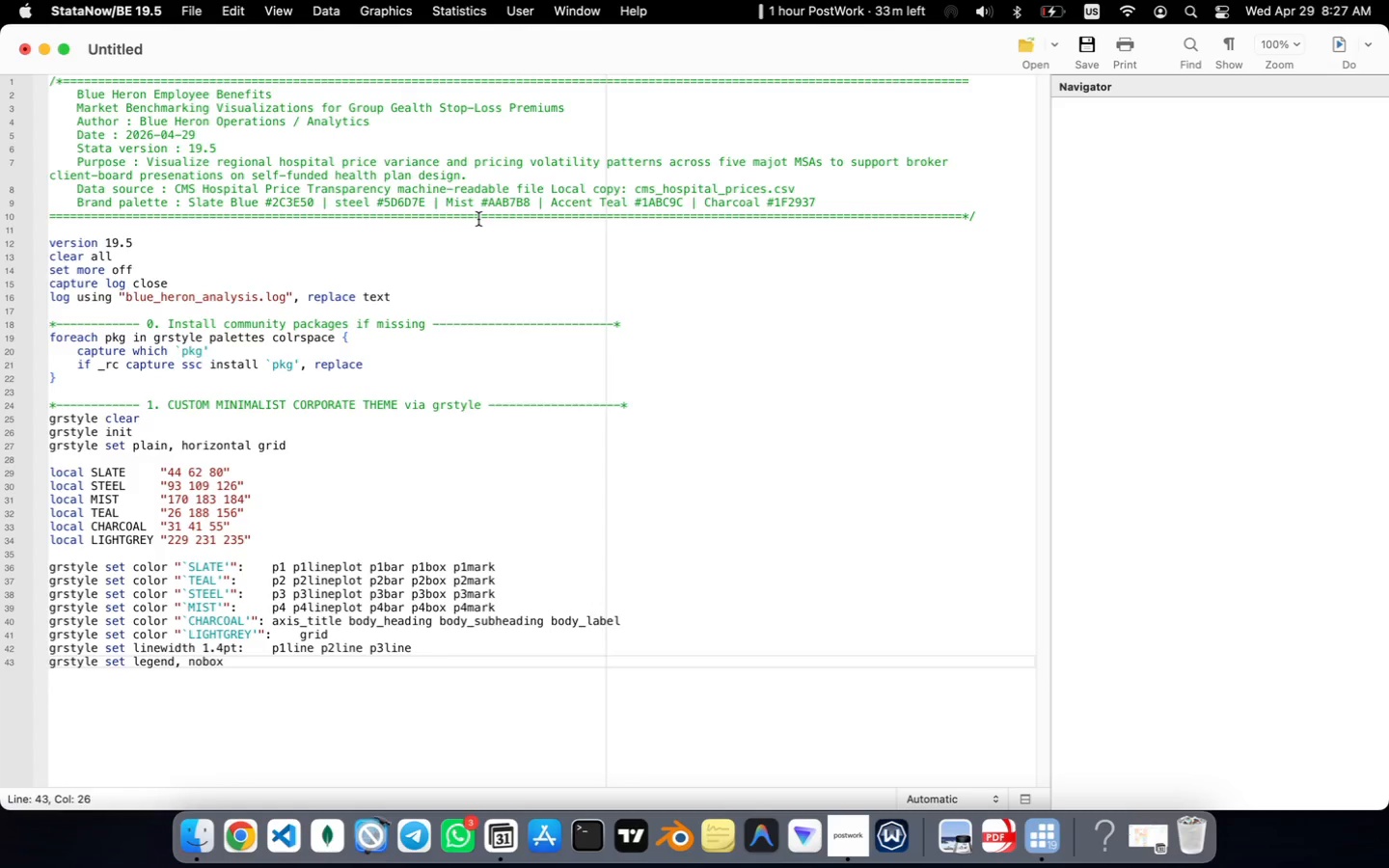 
key(Enter)
 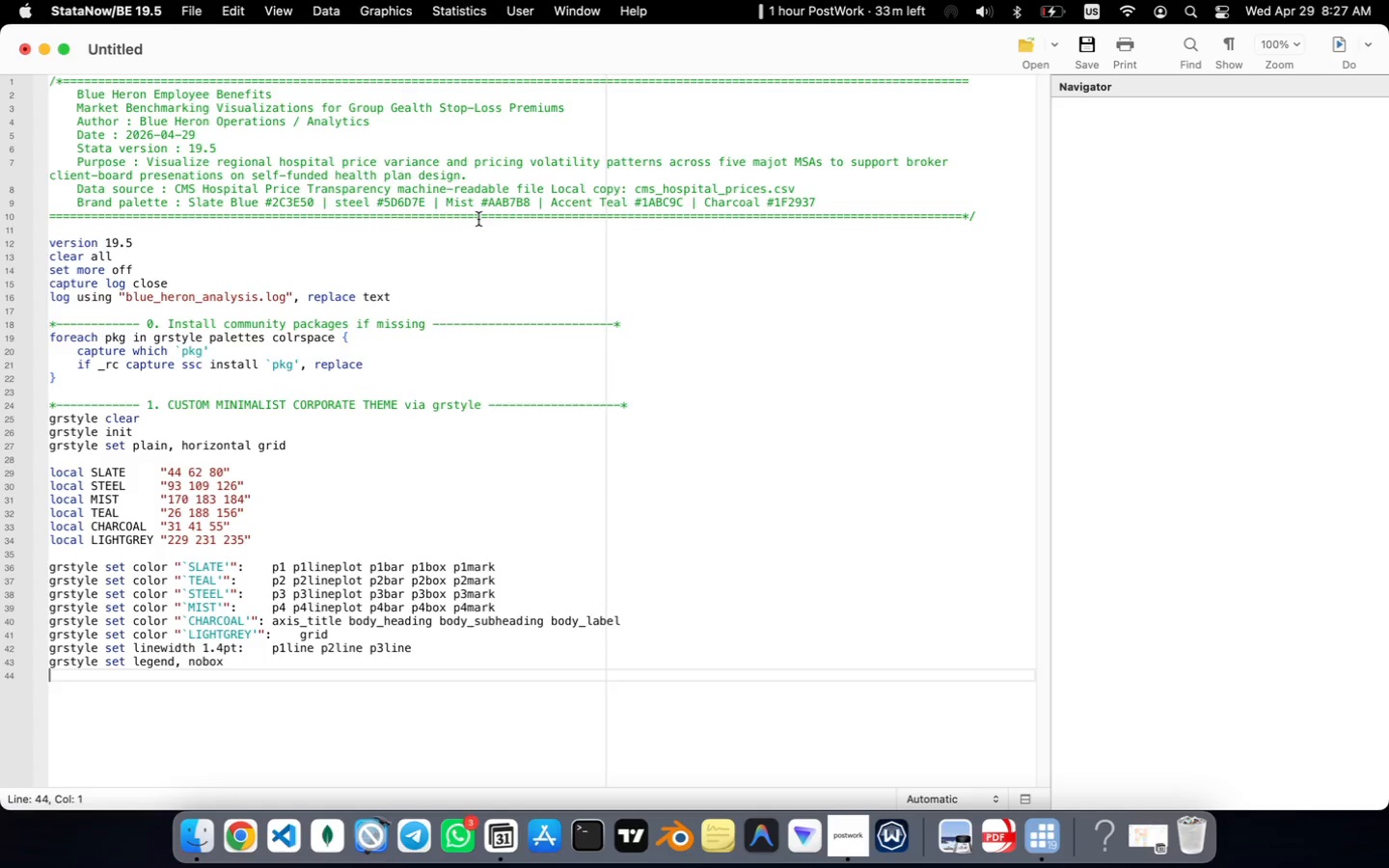 
key(Enter)
 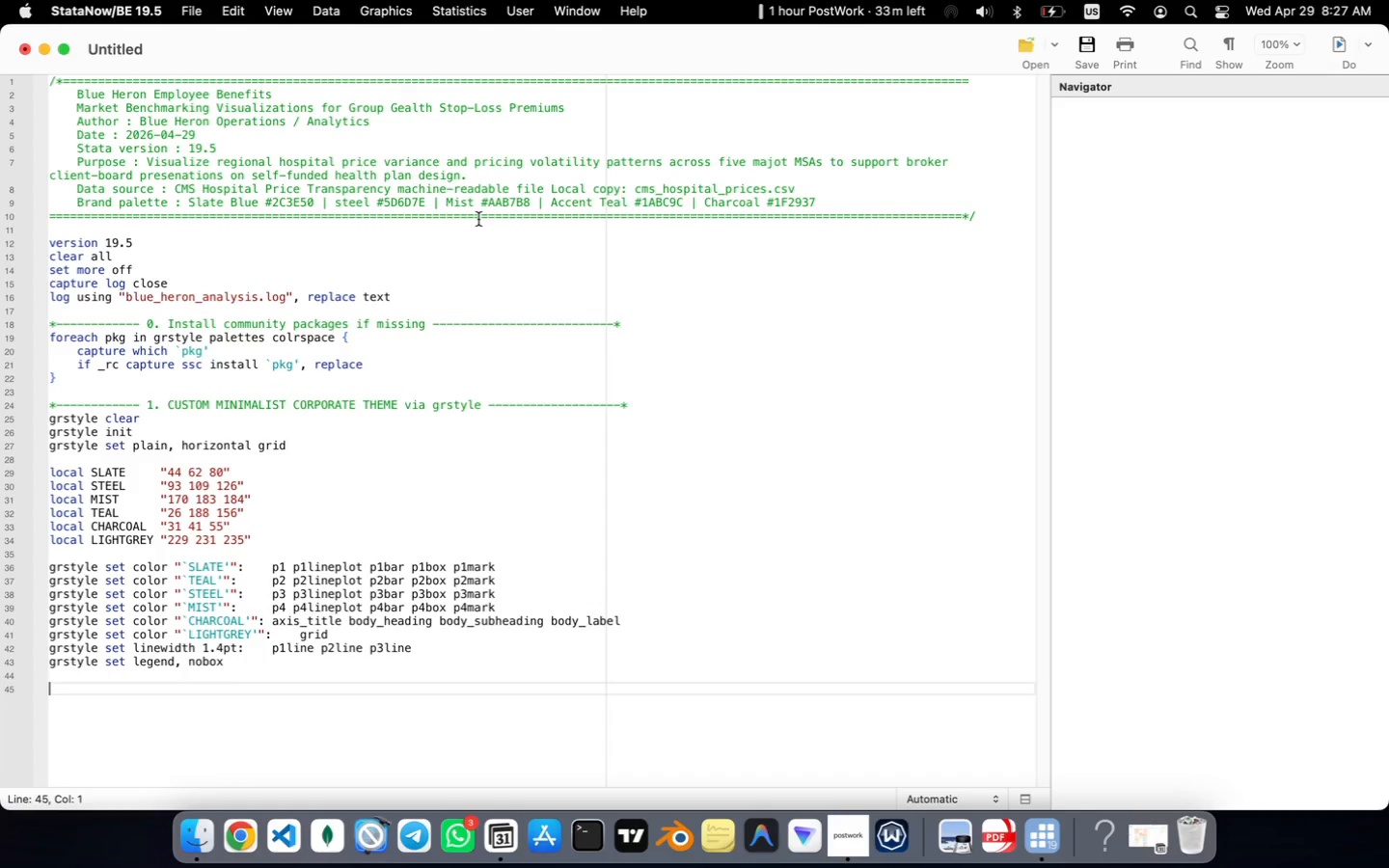 
key(Meta+CommandLeft)
 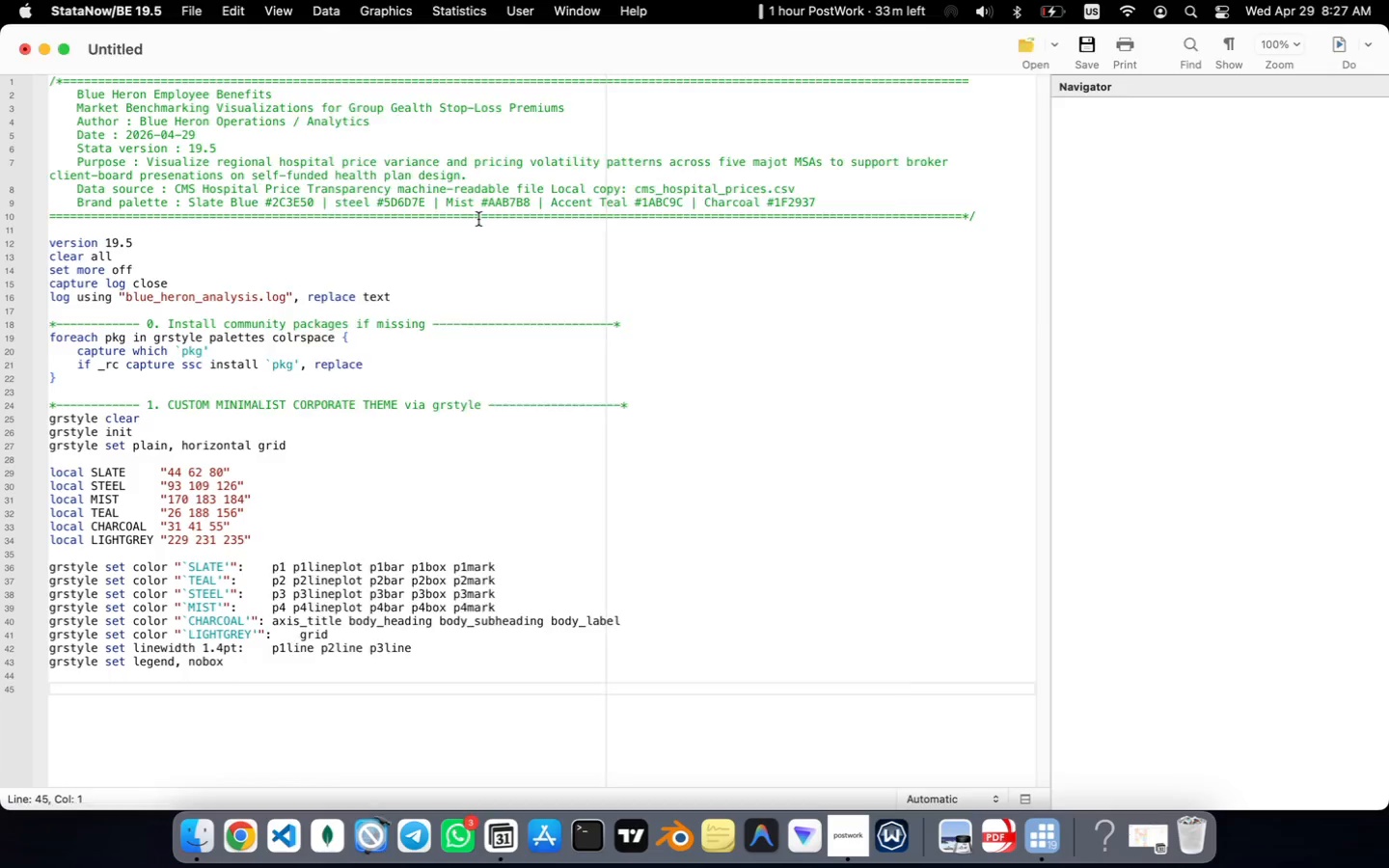 
key(Meta+Tab)